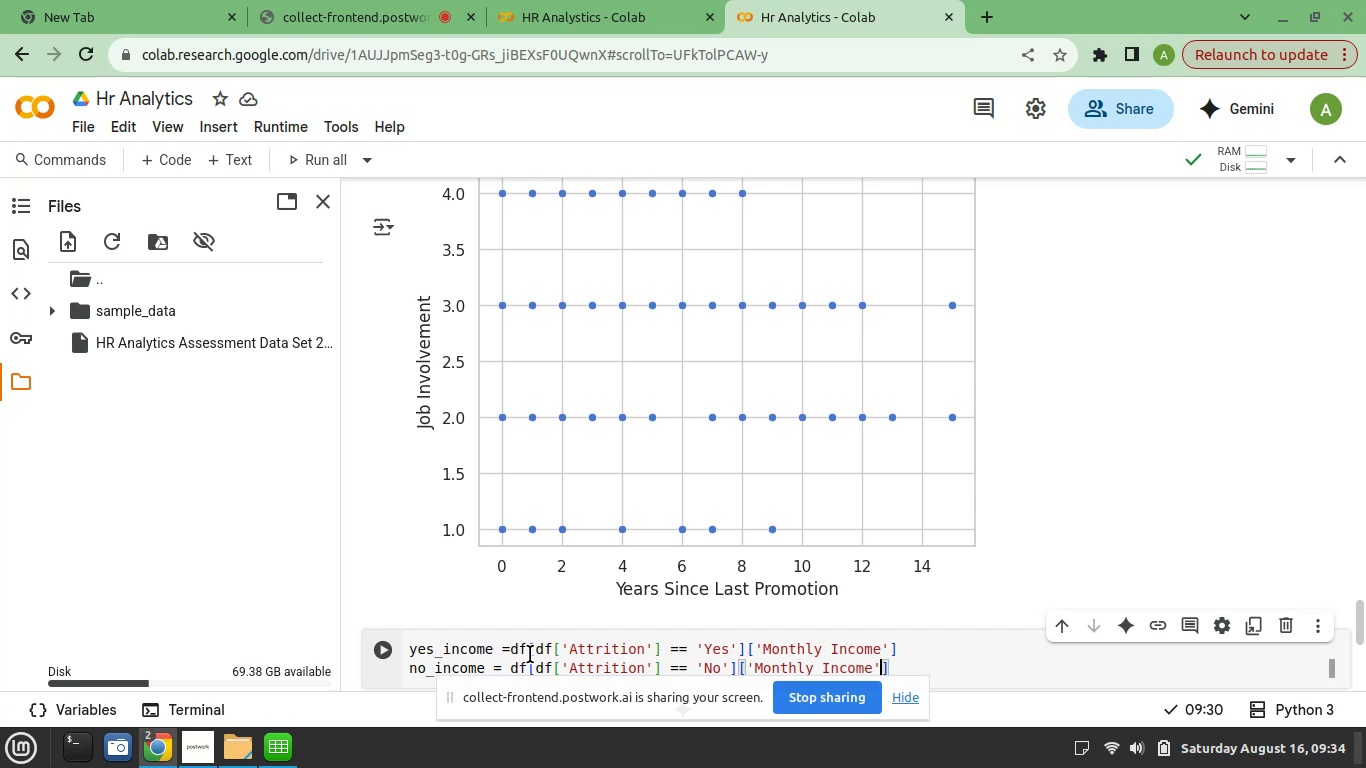 
key(ArrowRight)
 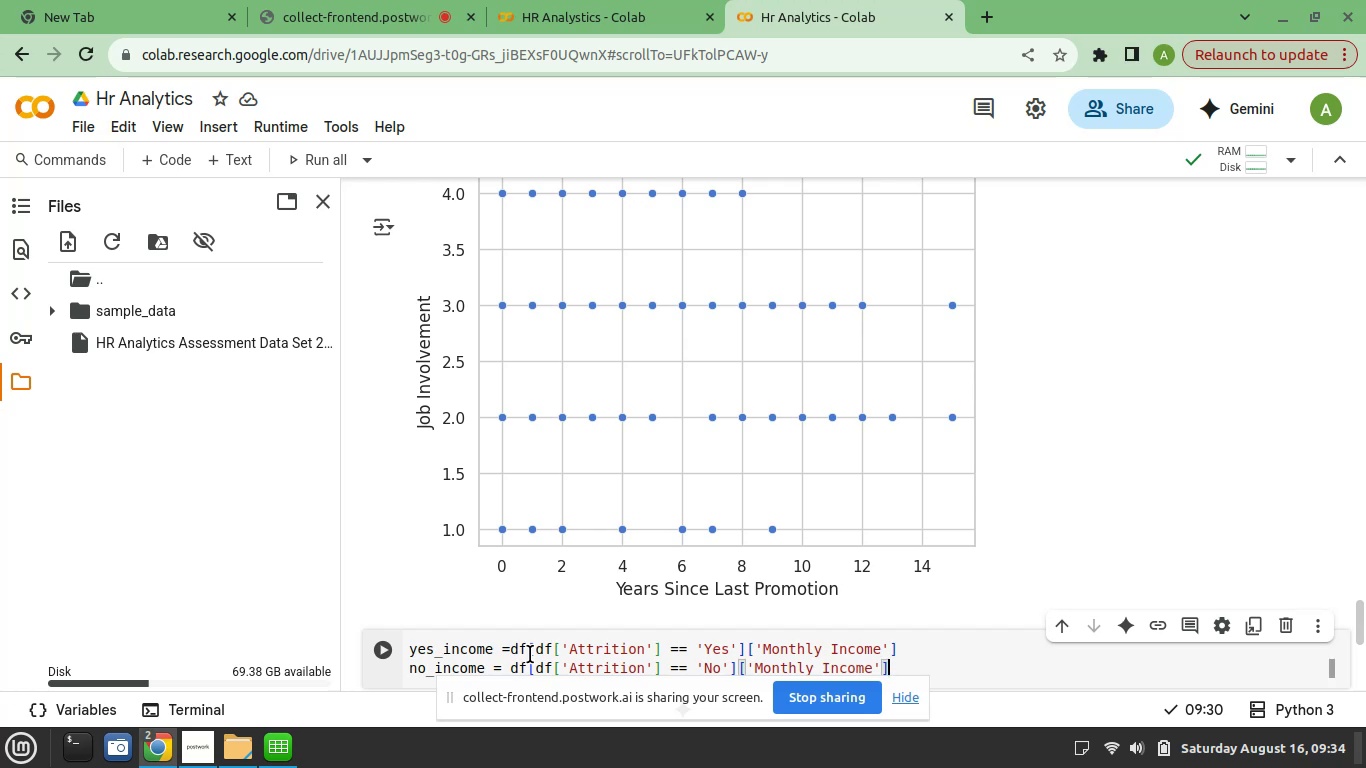 
key(Enter)
 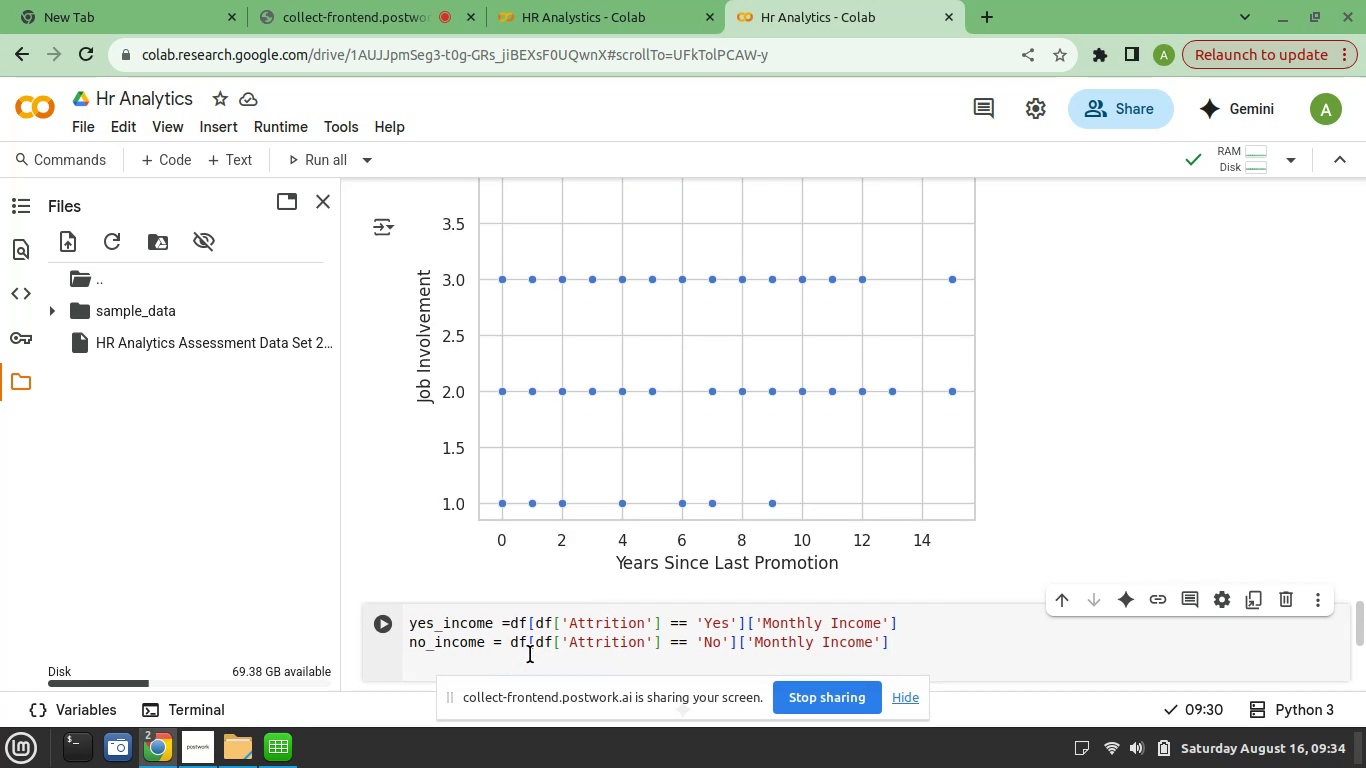 
type(t_stat)
 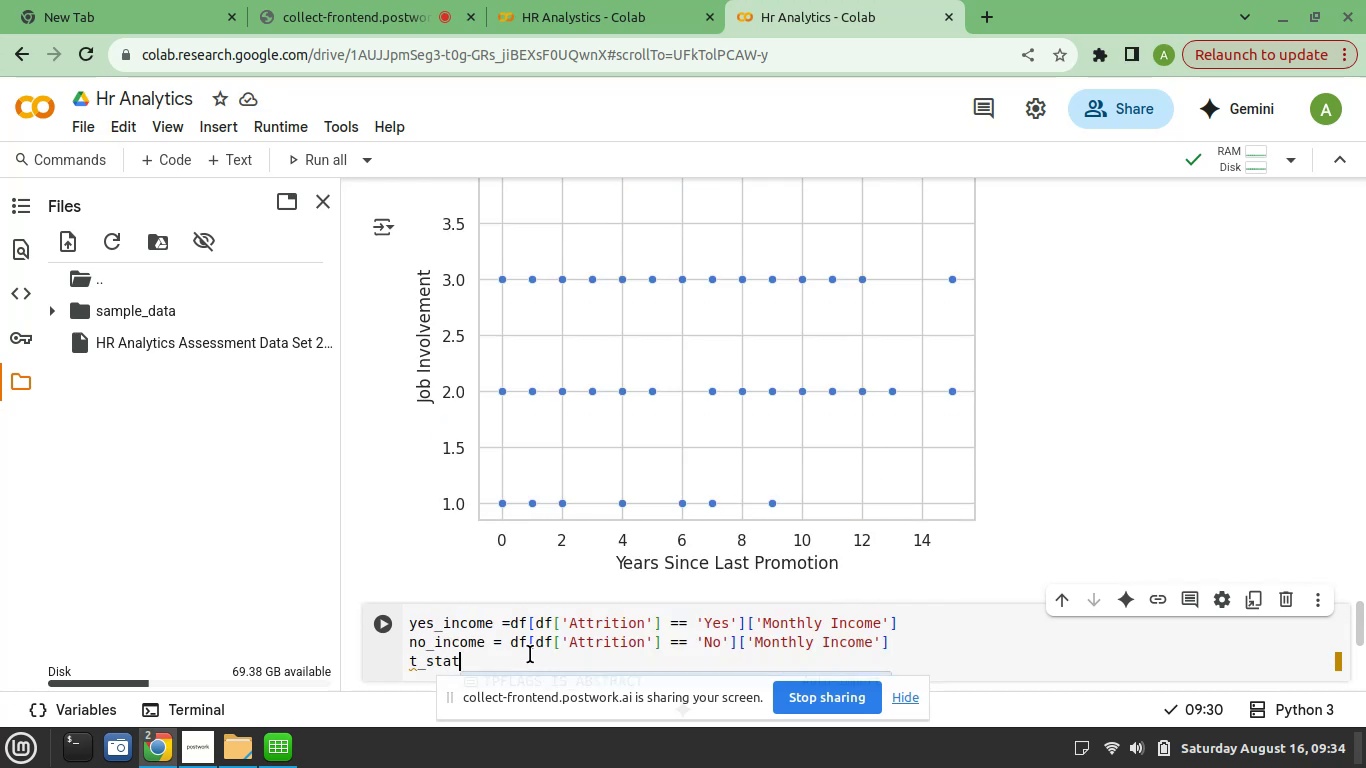 
type(, p_vl)
key(Backspace)
type(al = stats.ttest_)
 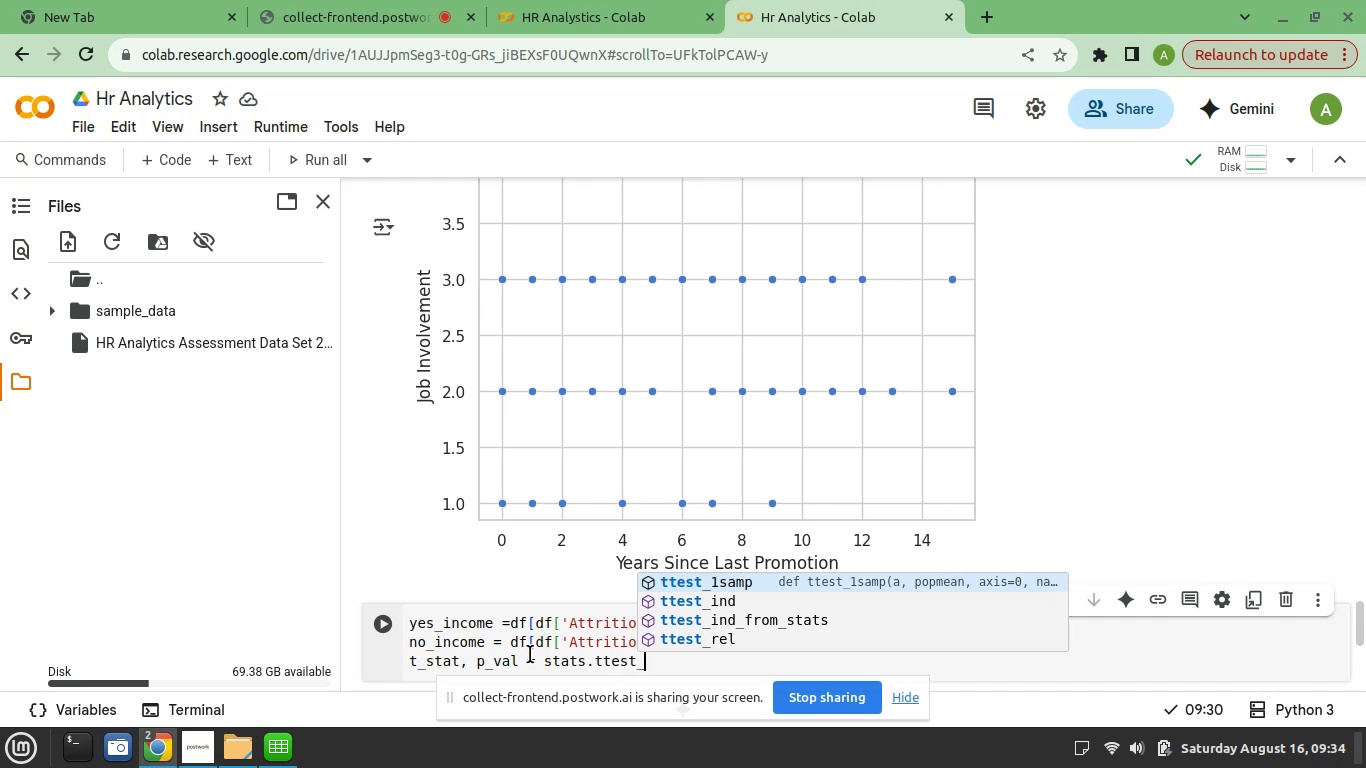 
type(ind(yes)
 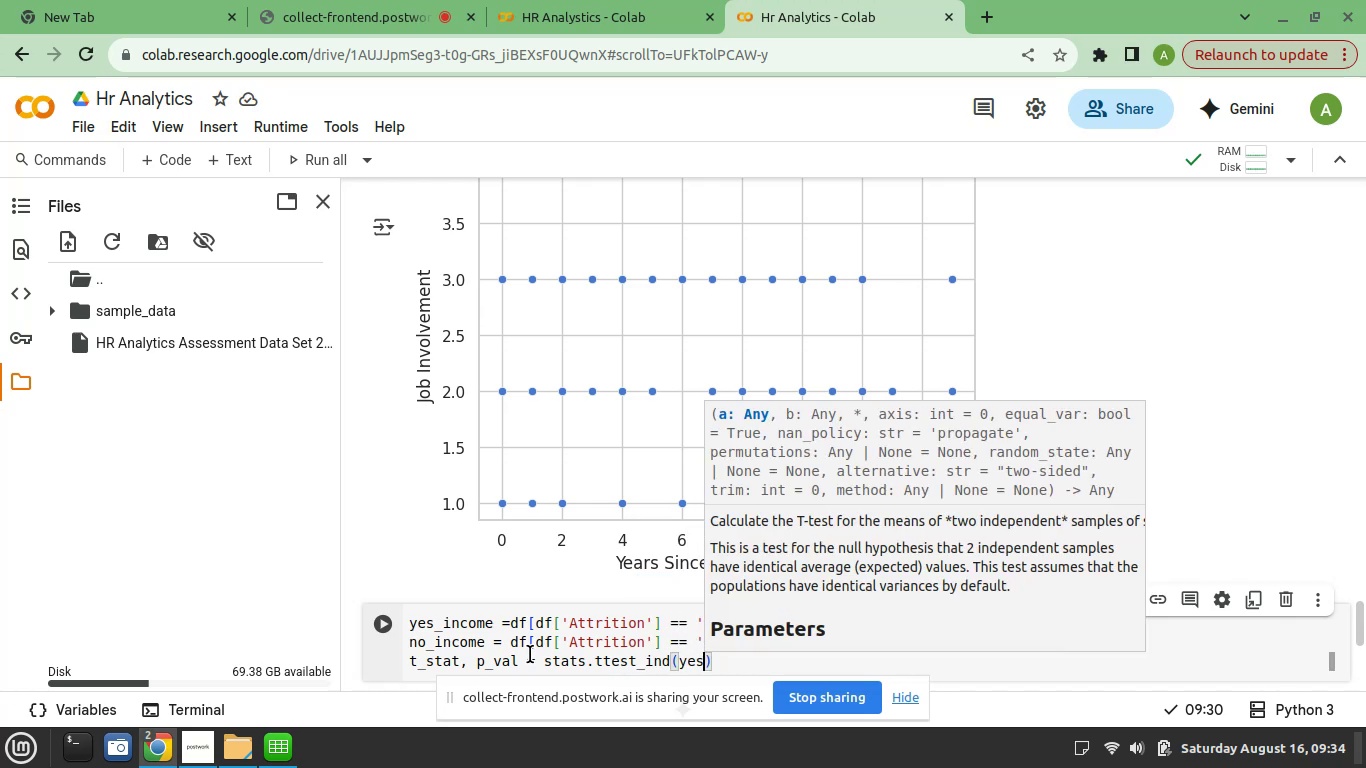 
hold_key(key=ShiftRight, duration=0.34)
 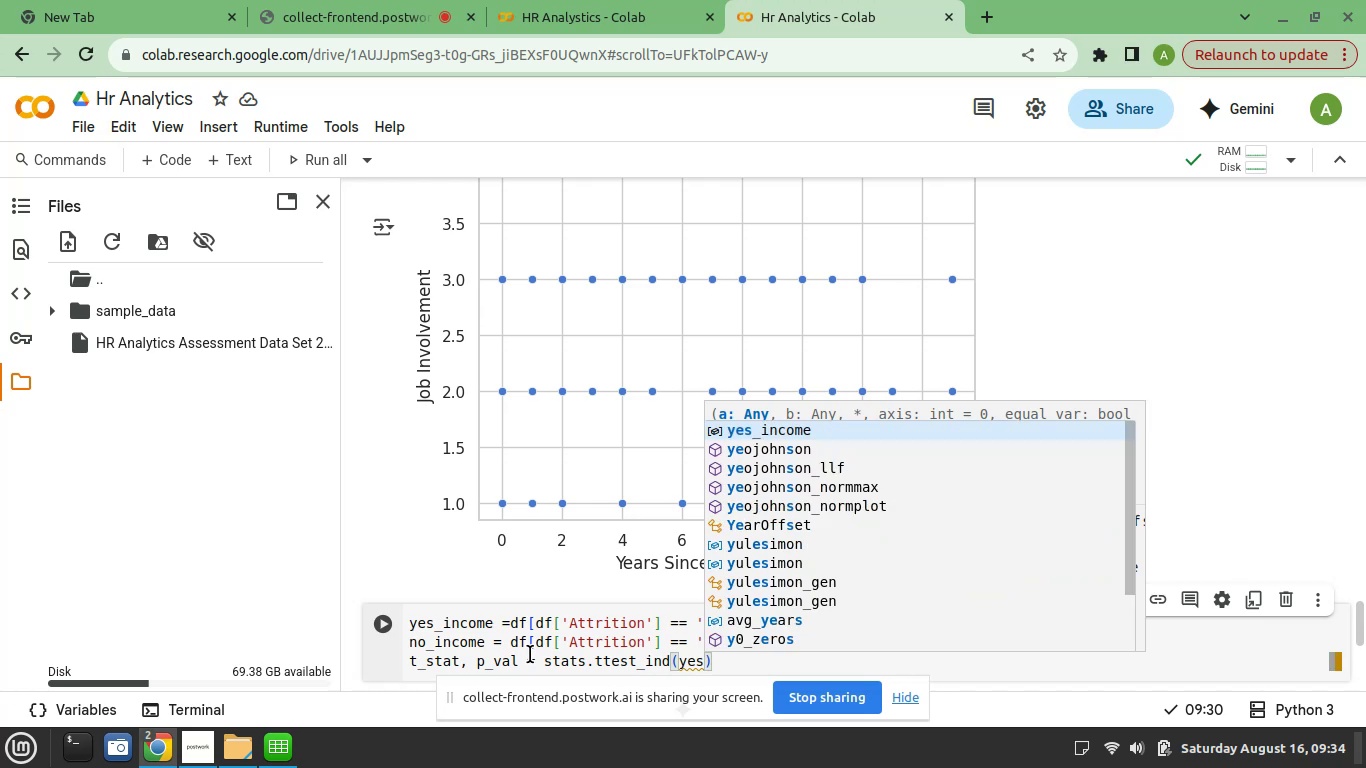 
type(_income, no_income)
 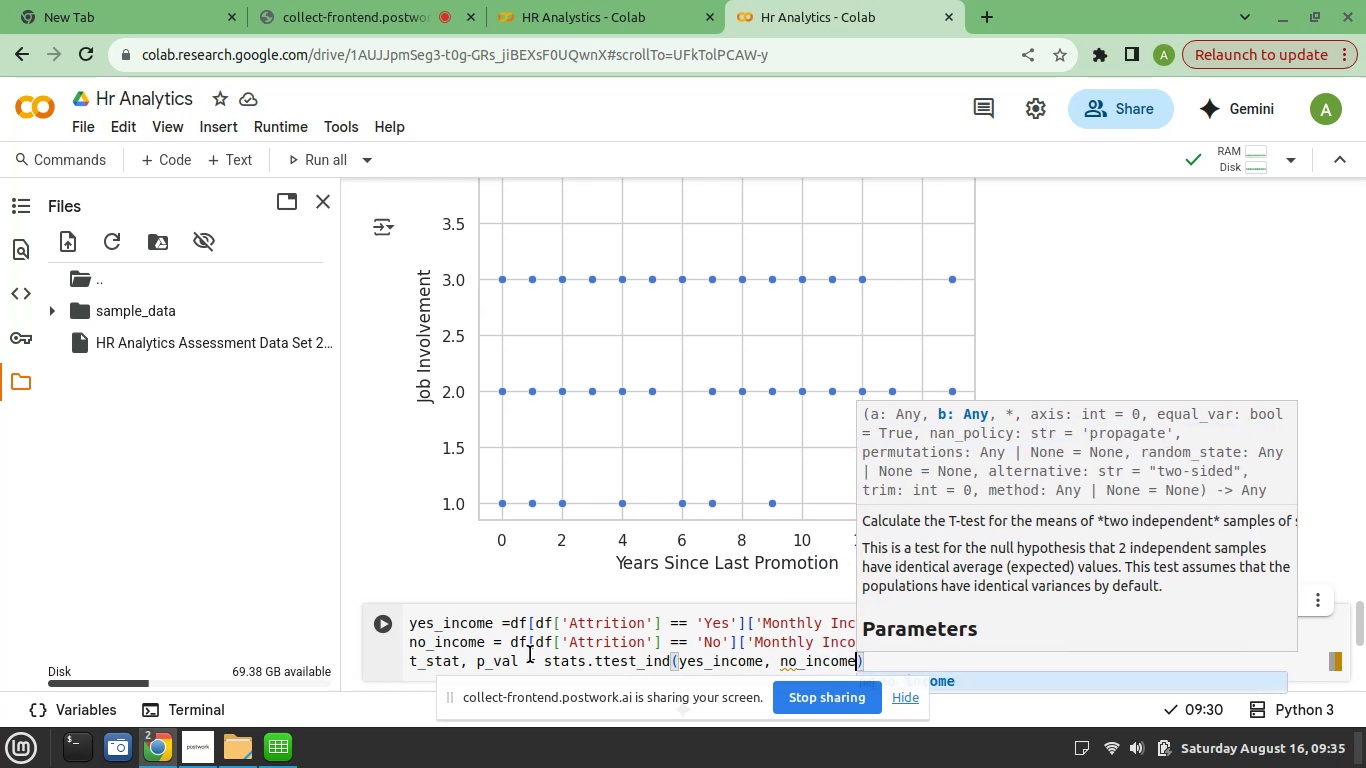 
key(ArrowRight)
 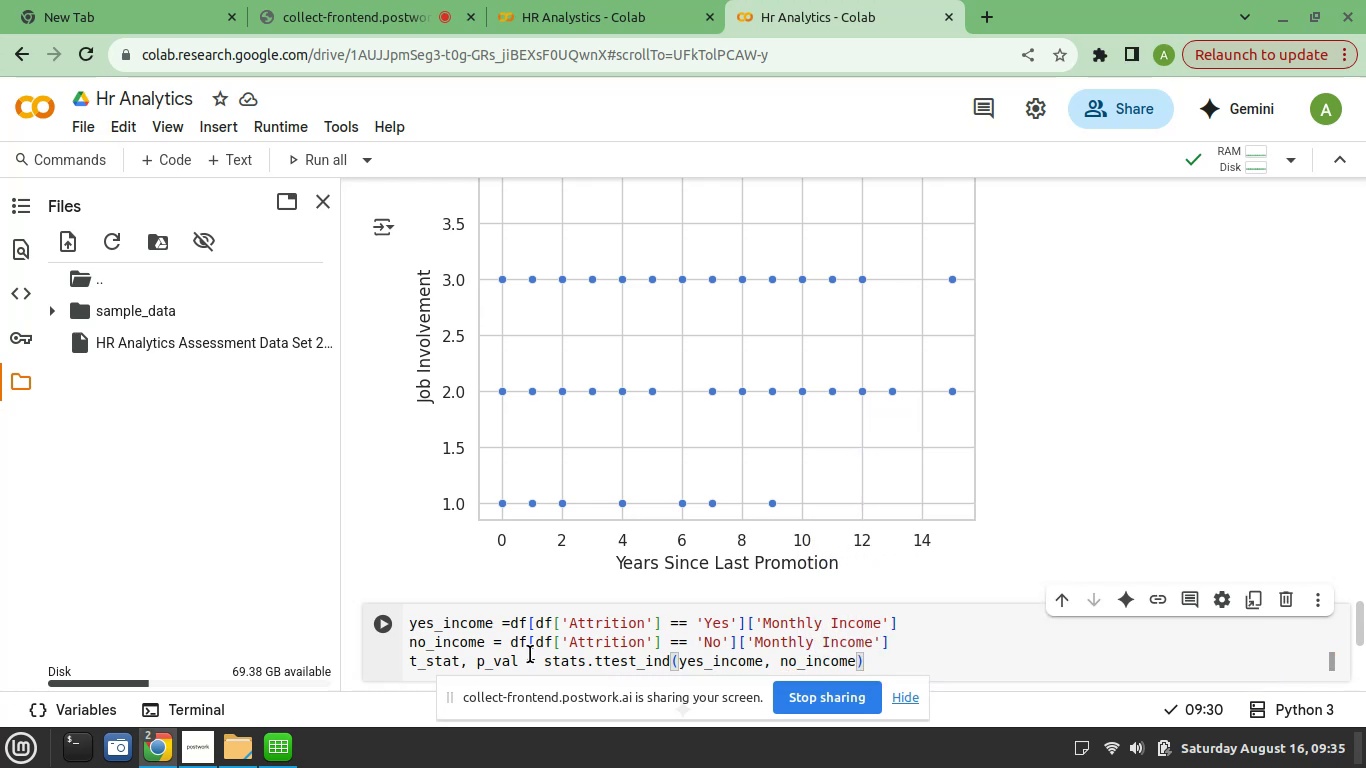 
key(Enter)
 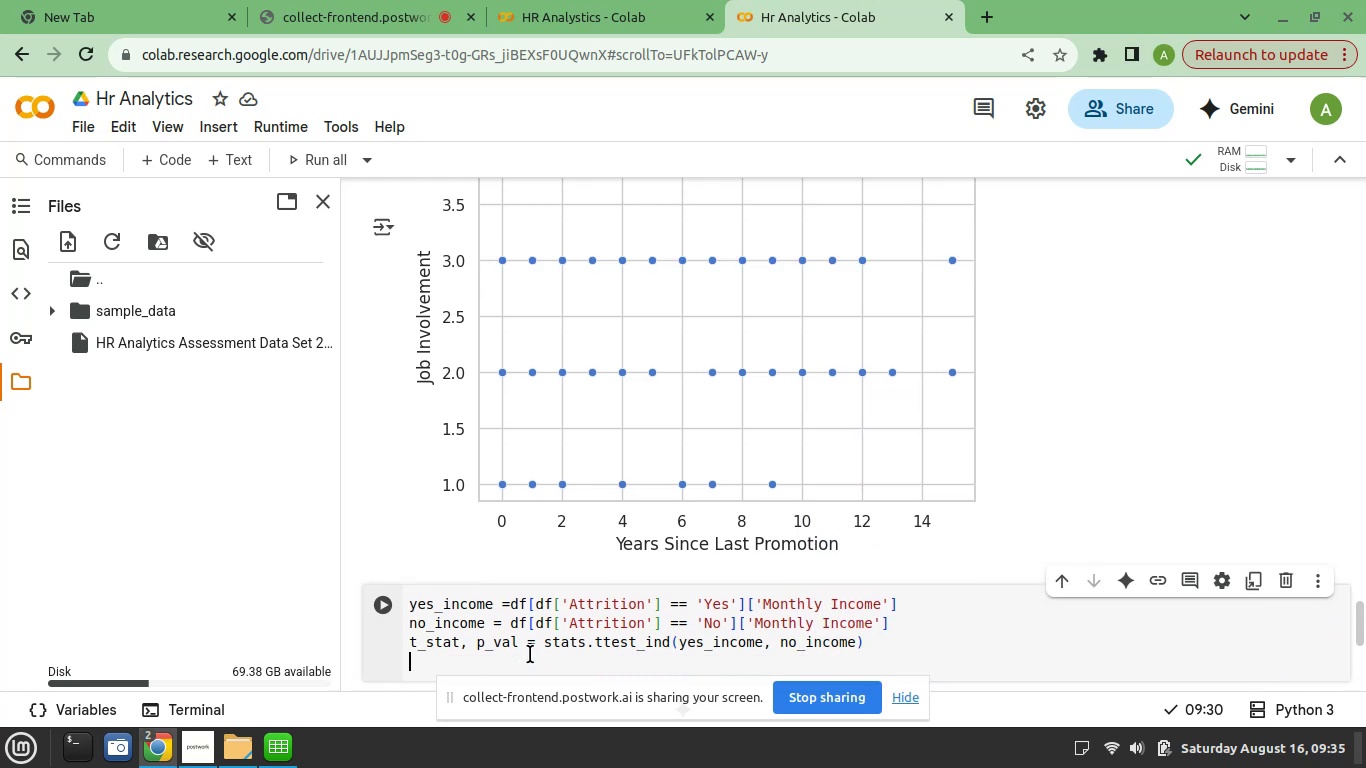 
type(print("T)
 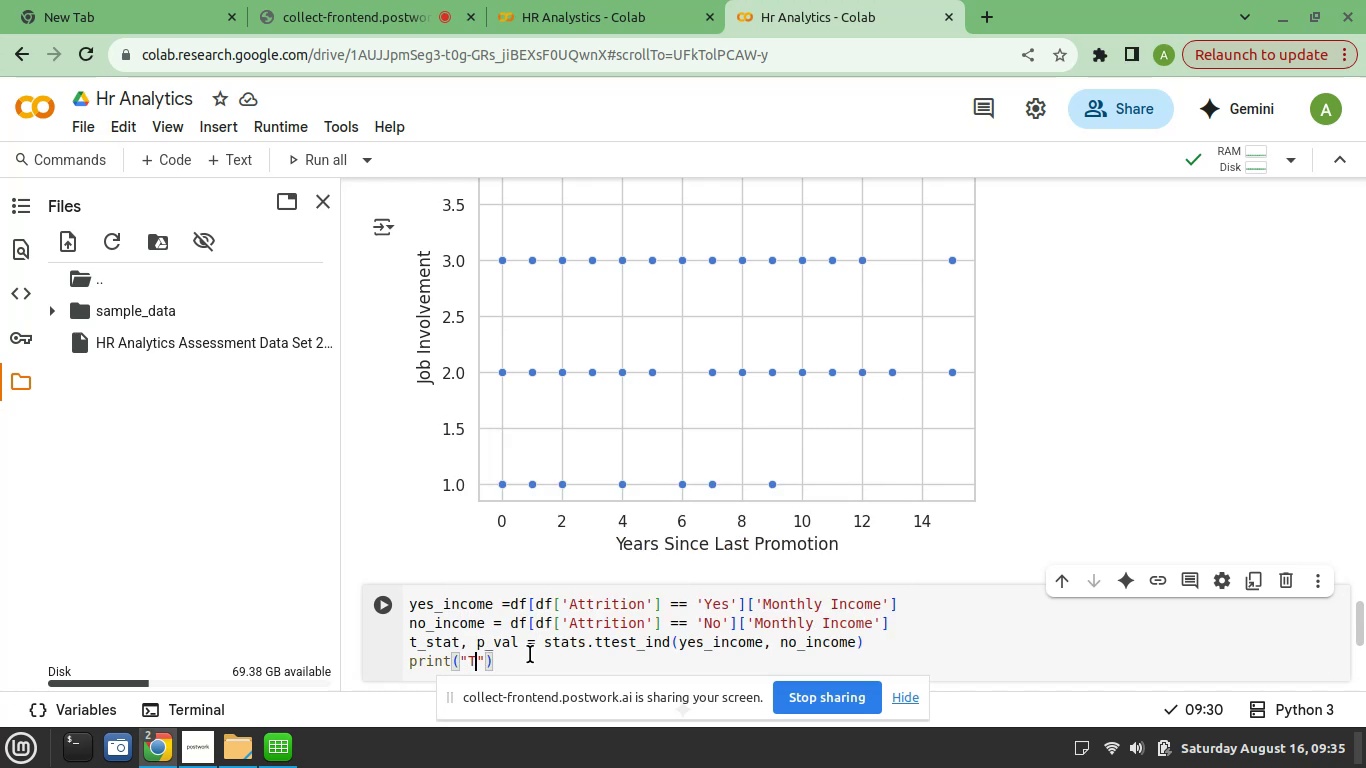 
type(-test)
 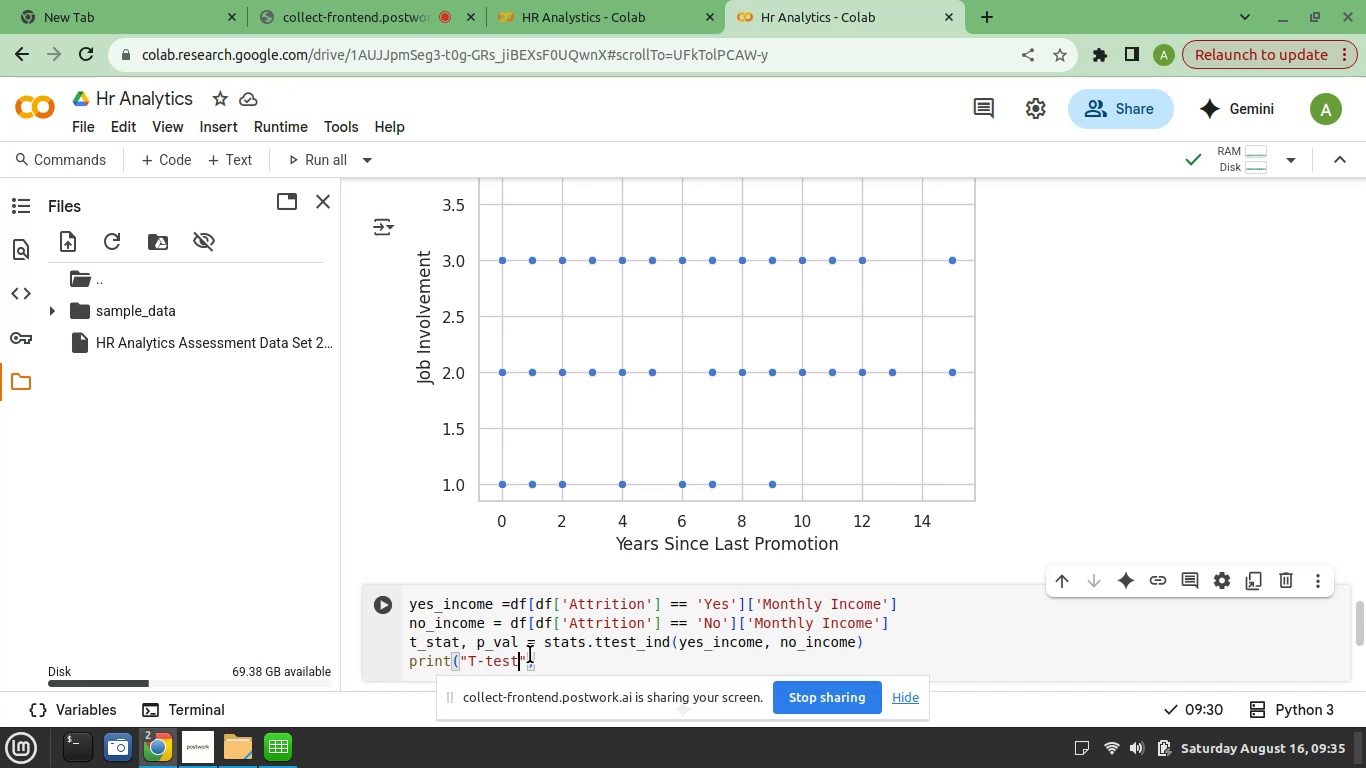 
type( - T-statistic)
 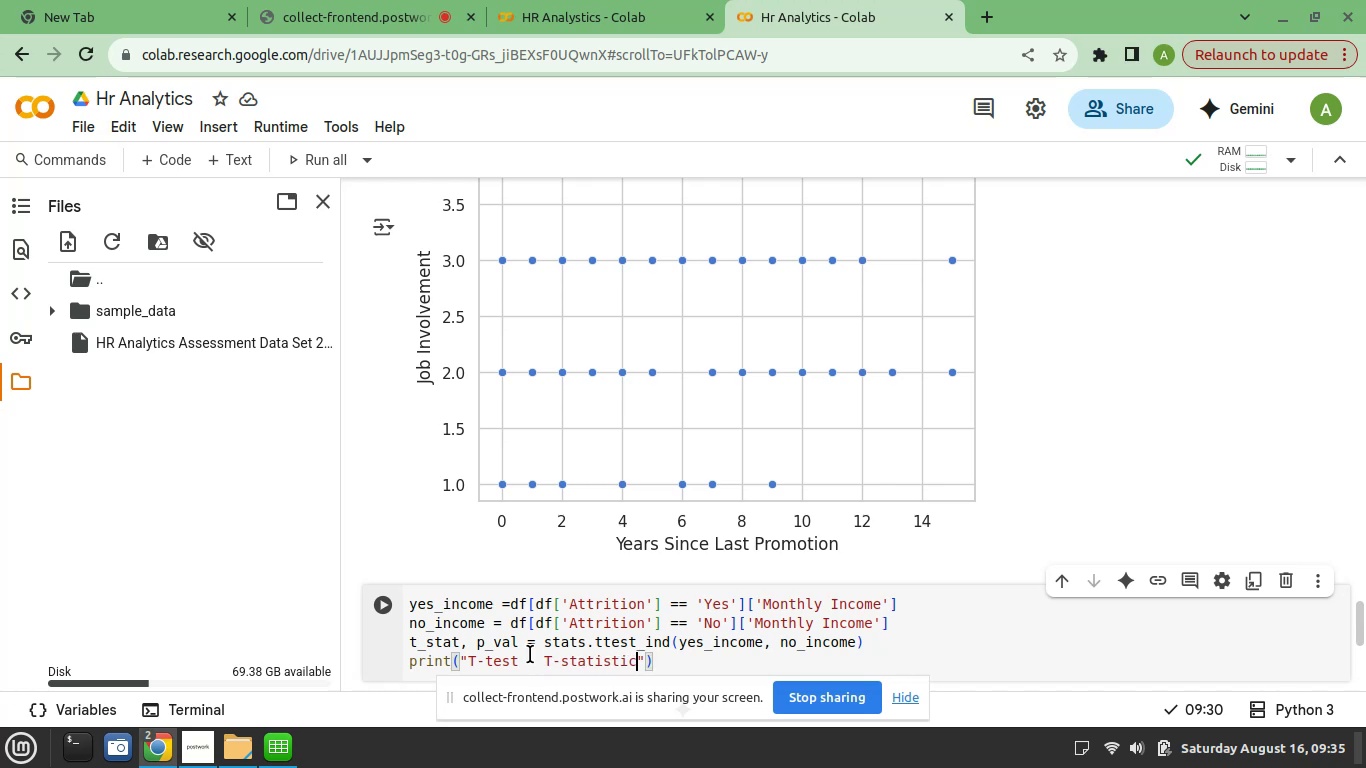 
wait(5.01)
 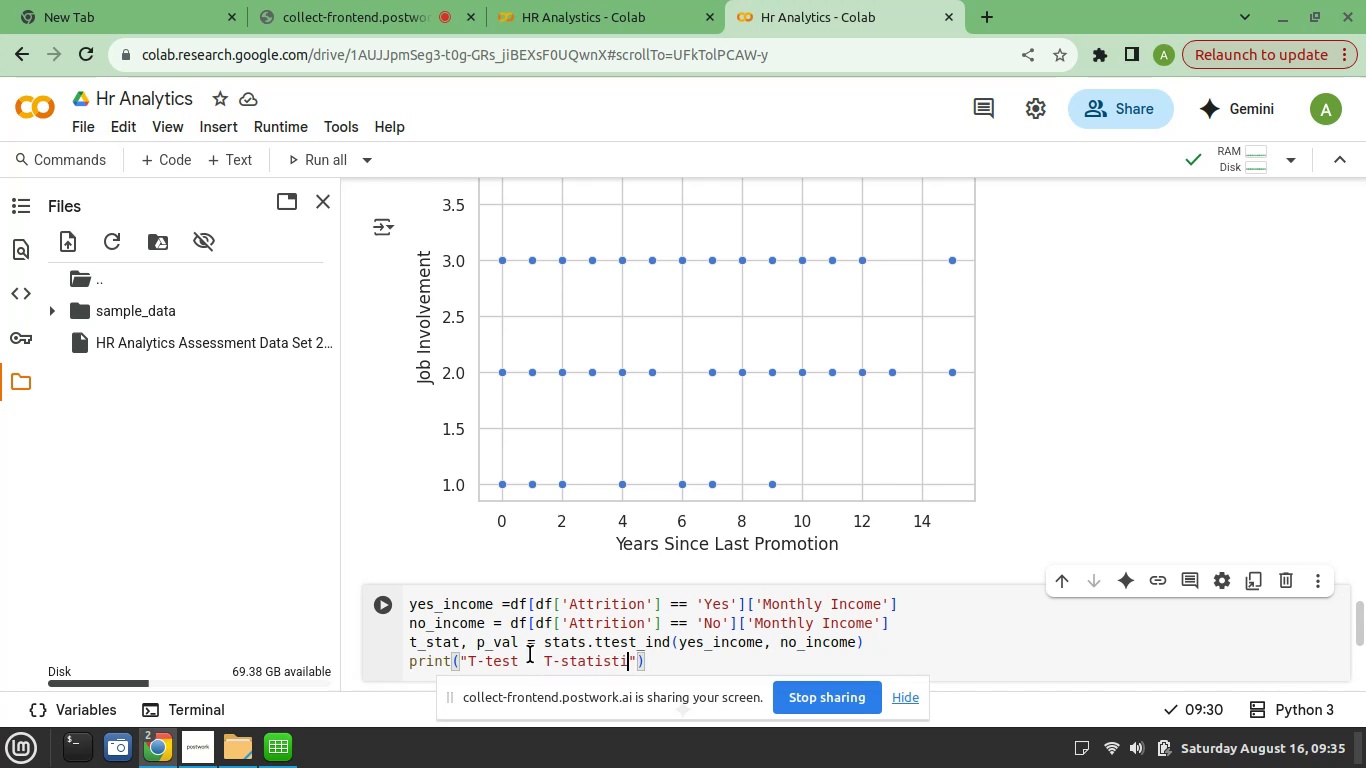 
key(Shift+ShiftRight)
 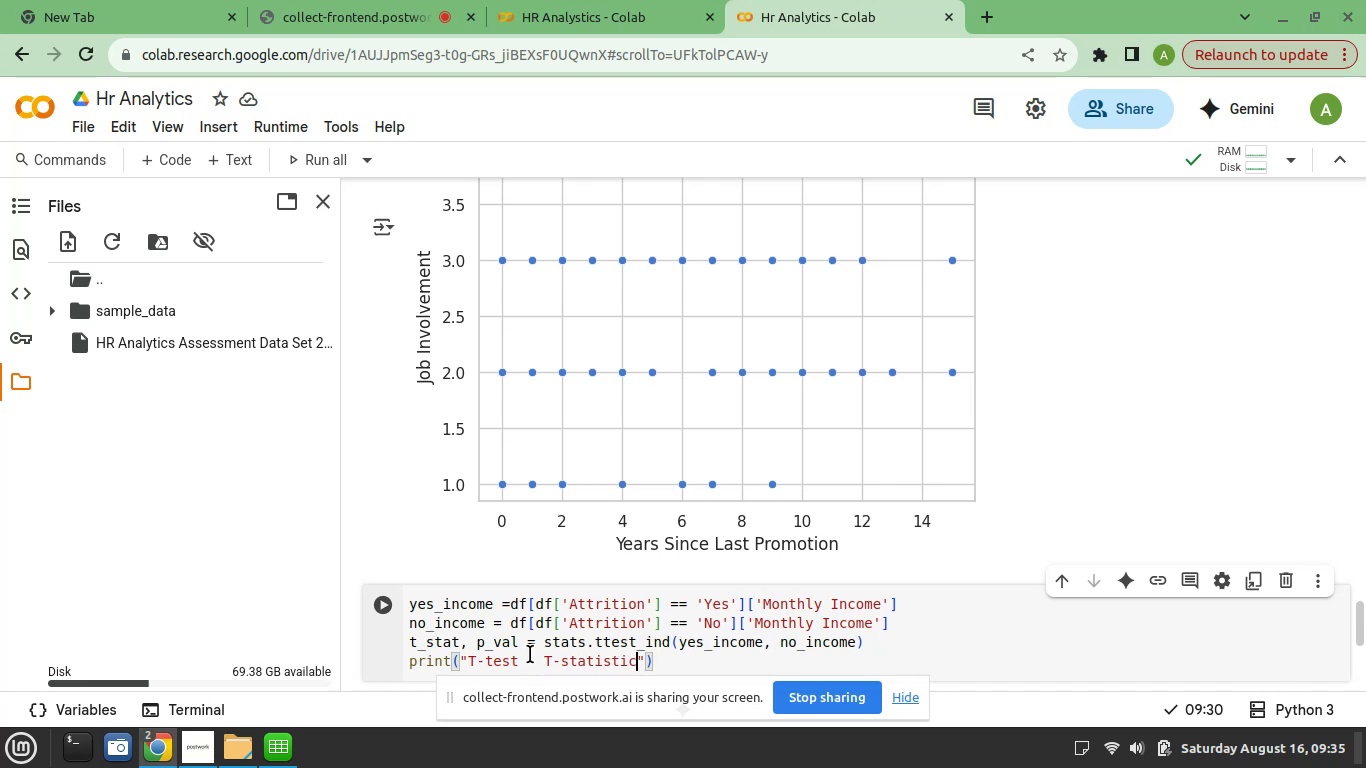 
key(Shift+Semicolon)
 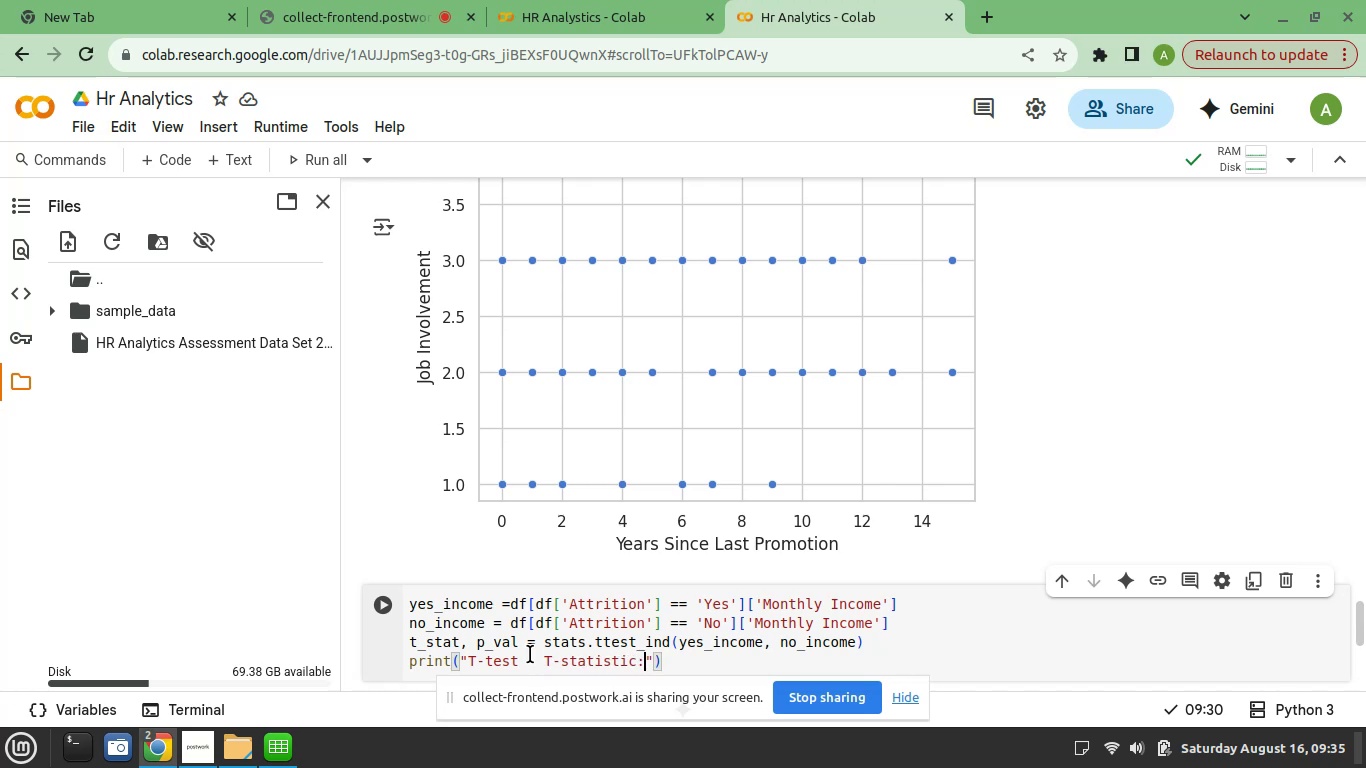 
key(ArrowRight)
 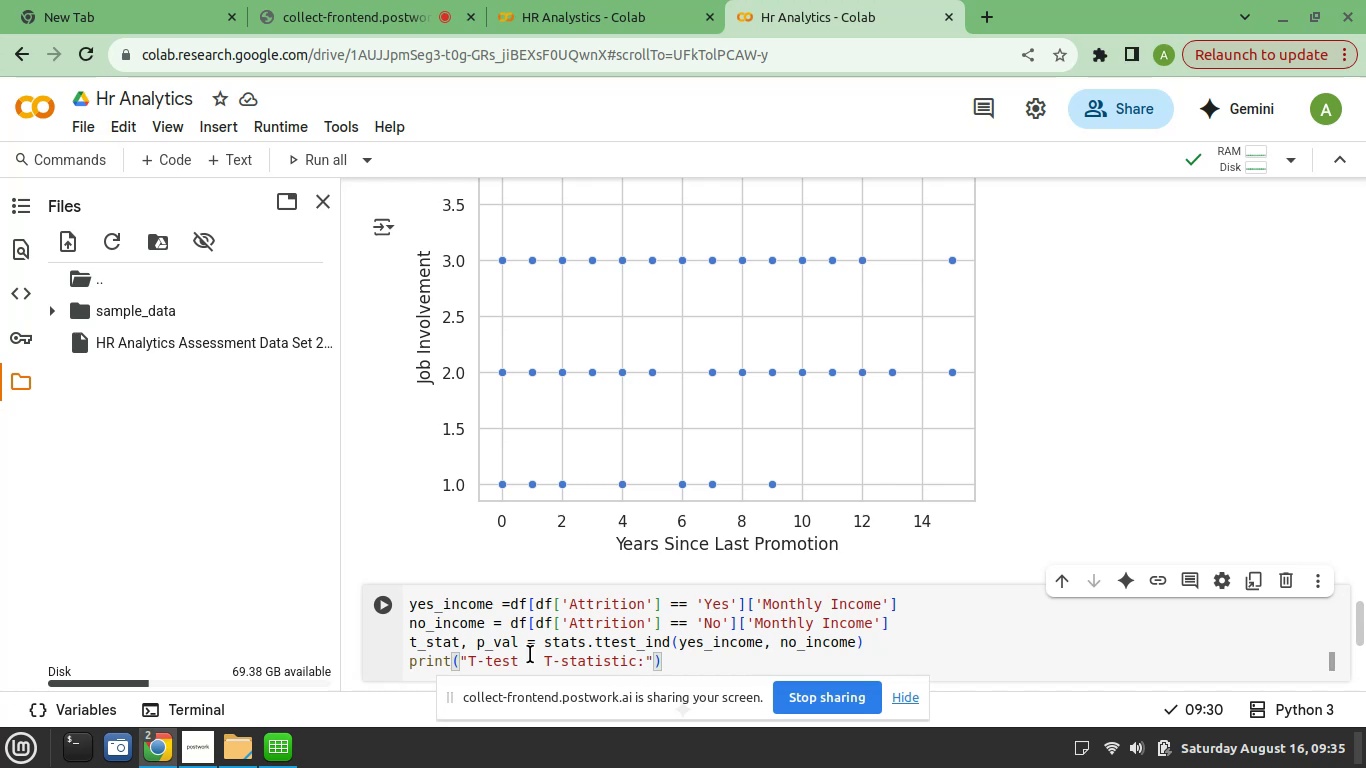 
type(, tstats)
key(Backspace)
type(,)
 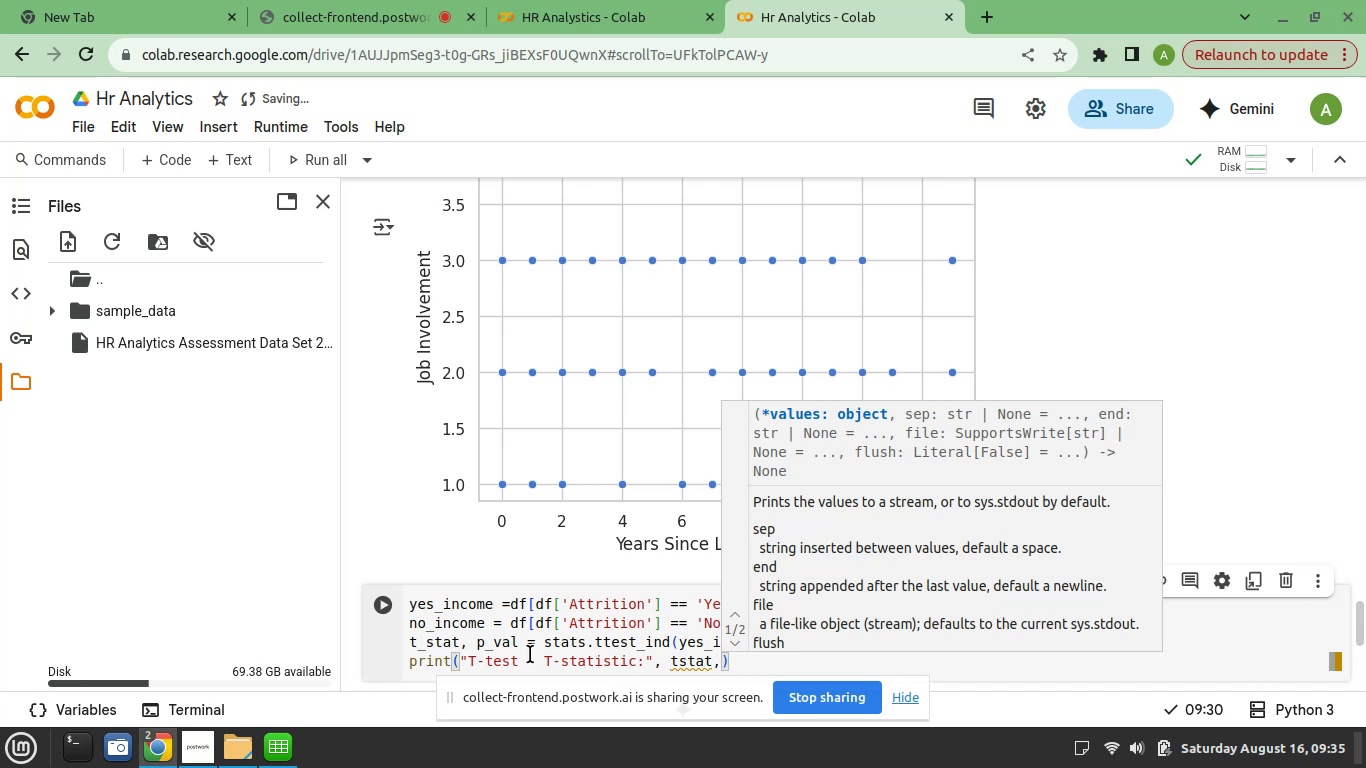 
key(ArrowLeft)
 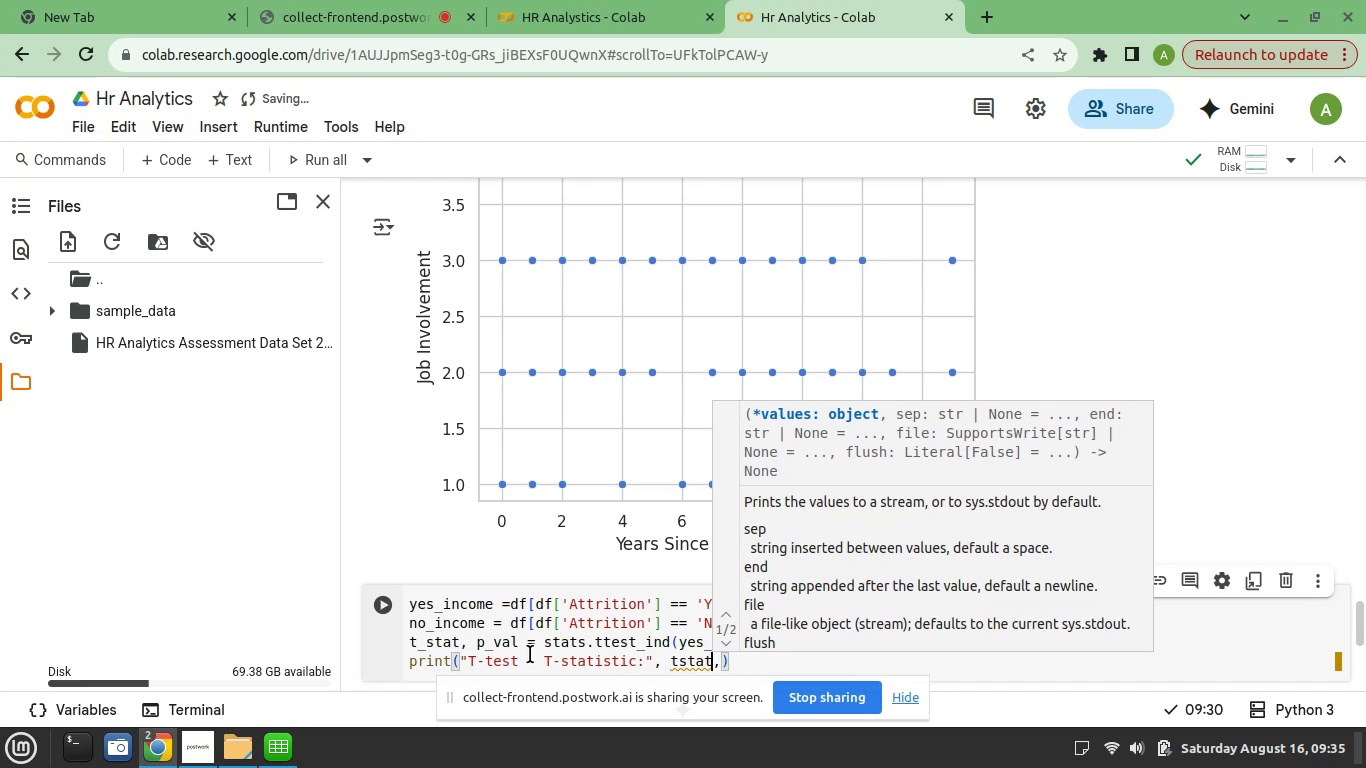 
key(ArrowLeft)
 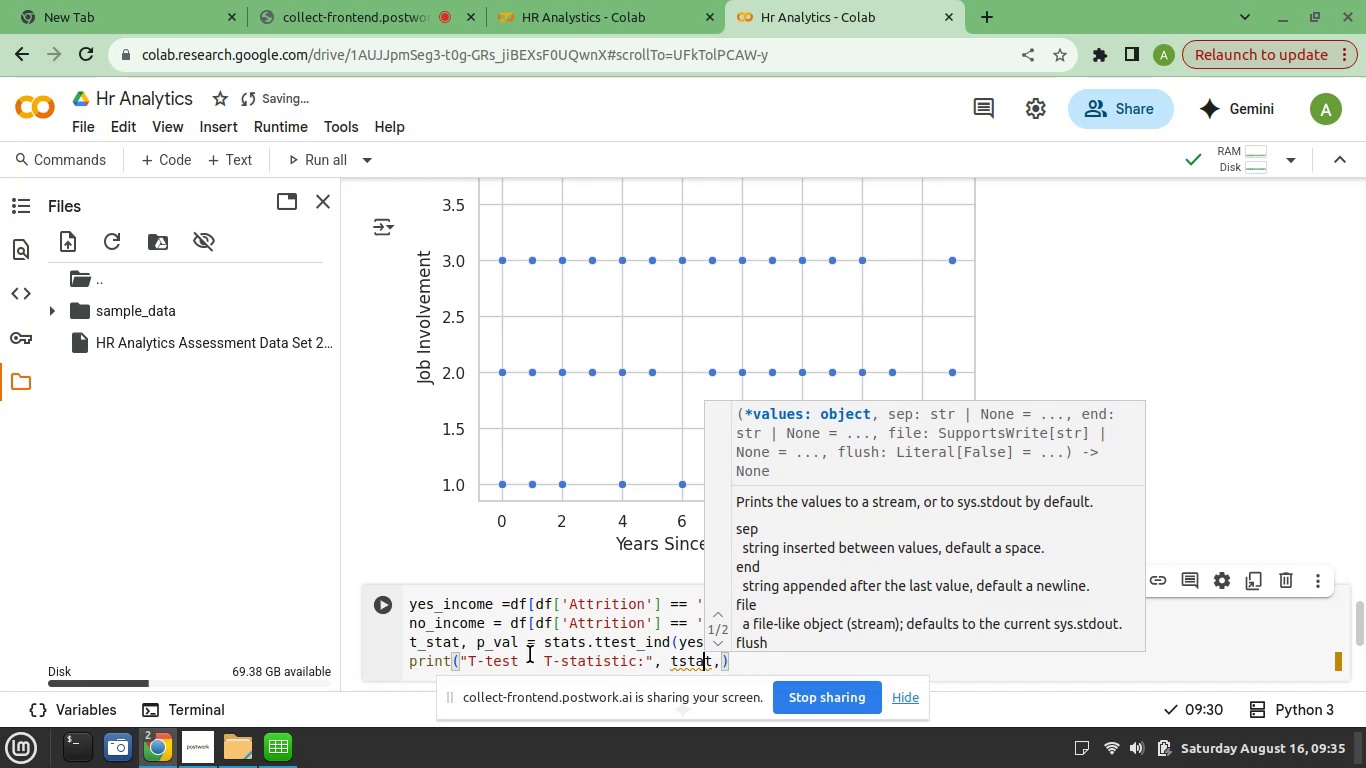 
key(ArrowLeft)
 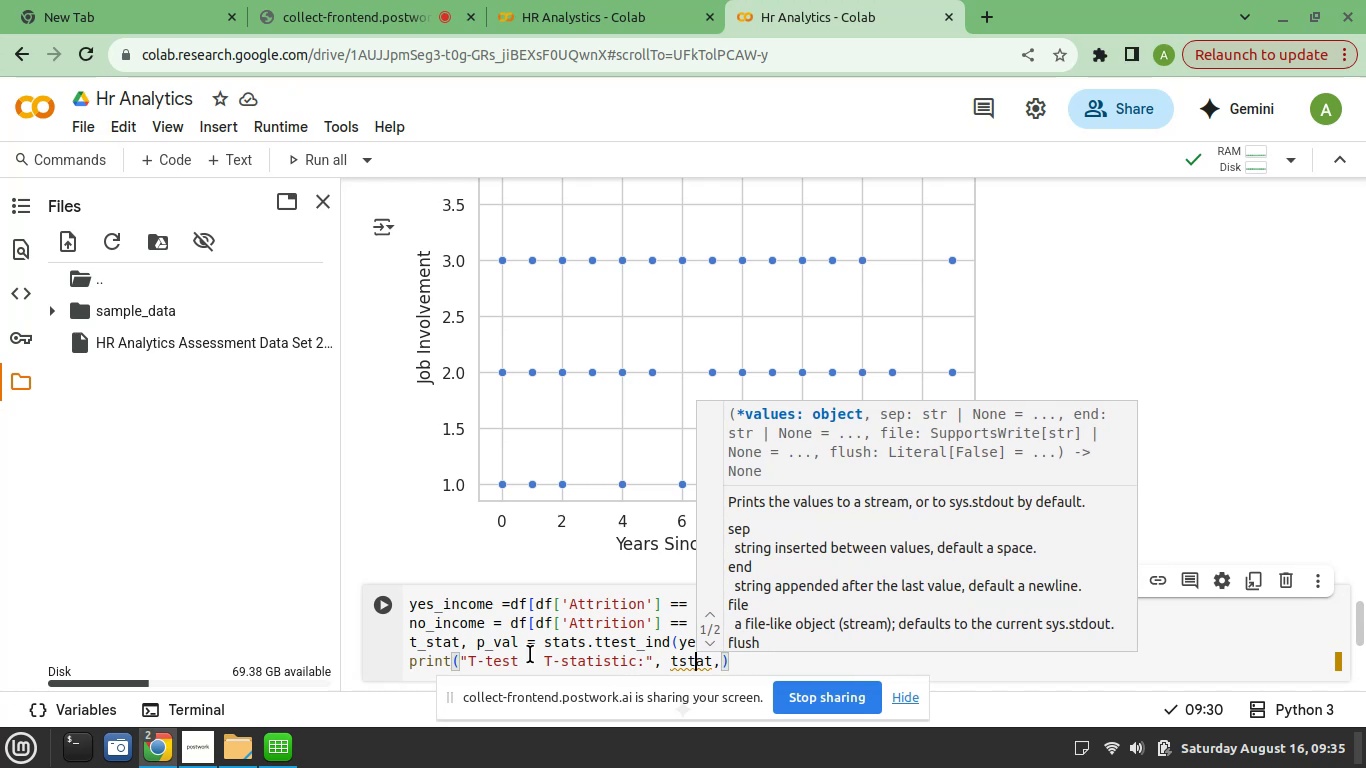 
key(ArrowLeft)
 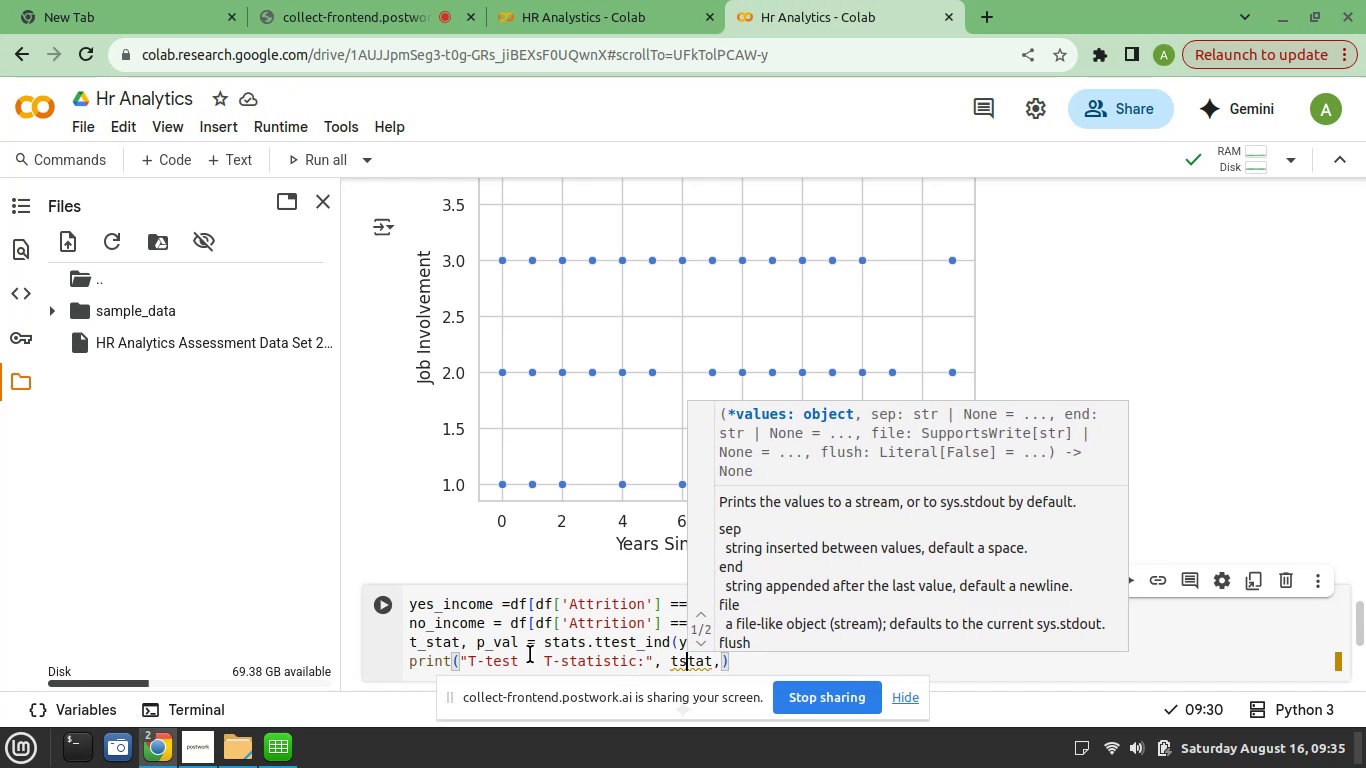 
key(ArrowLeft)
 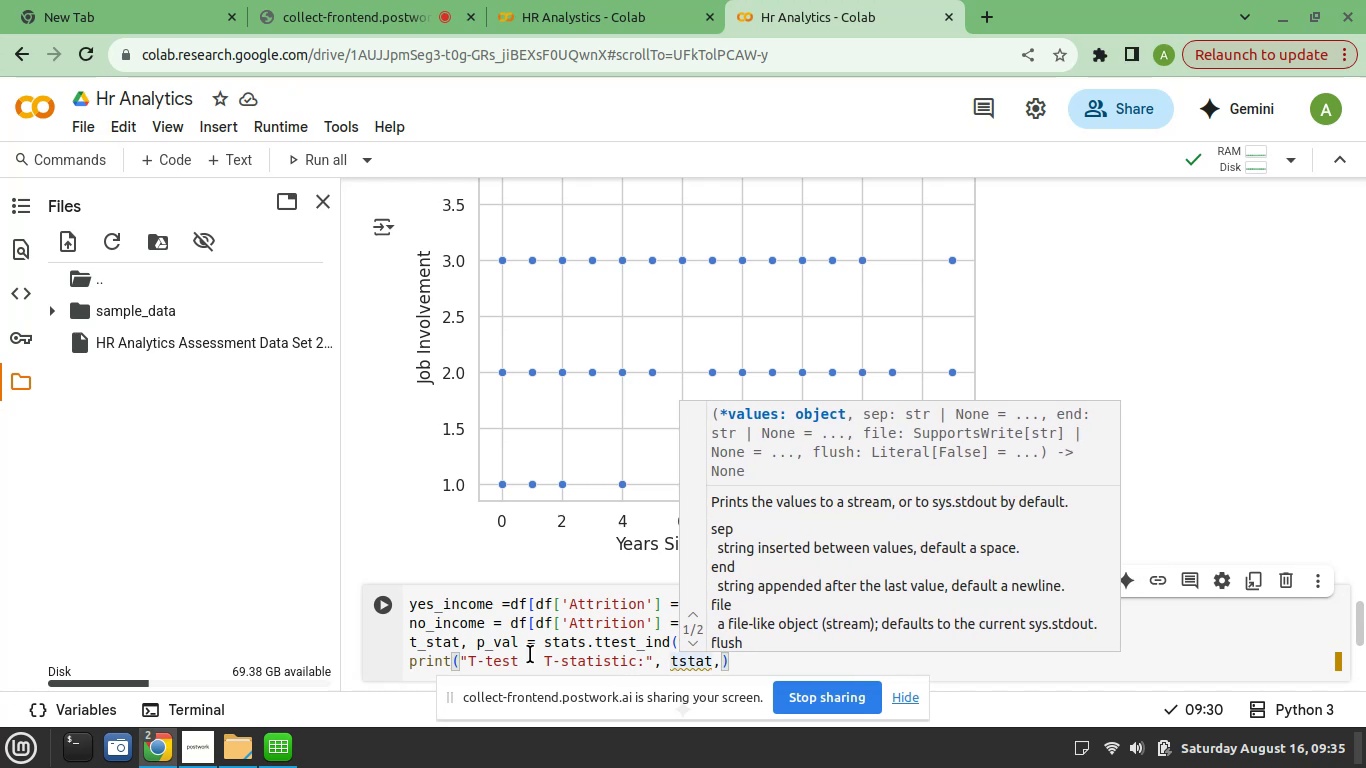 
key(Shift+Minus)
 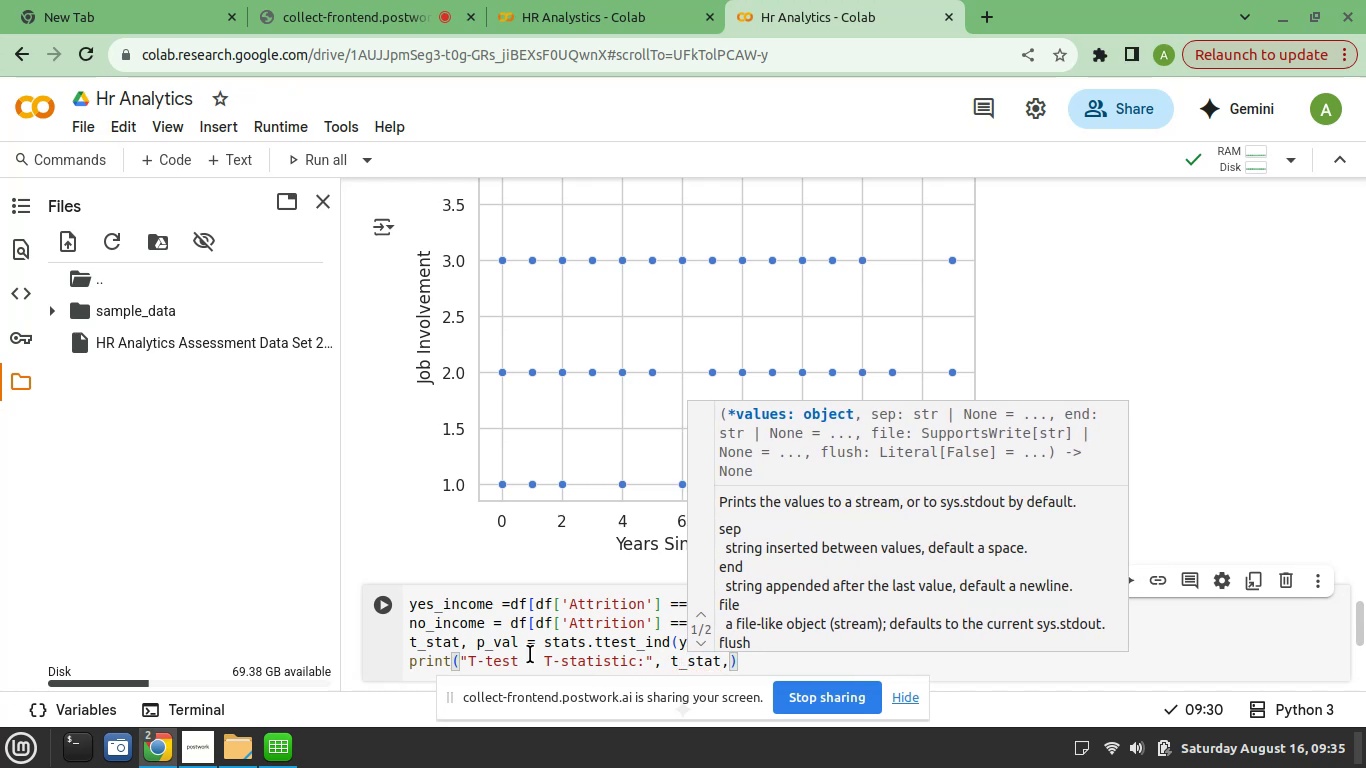 
key(ArrowRight)
 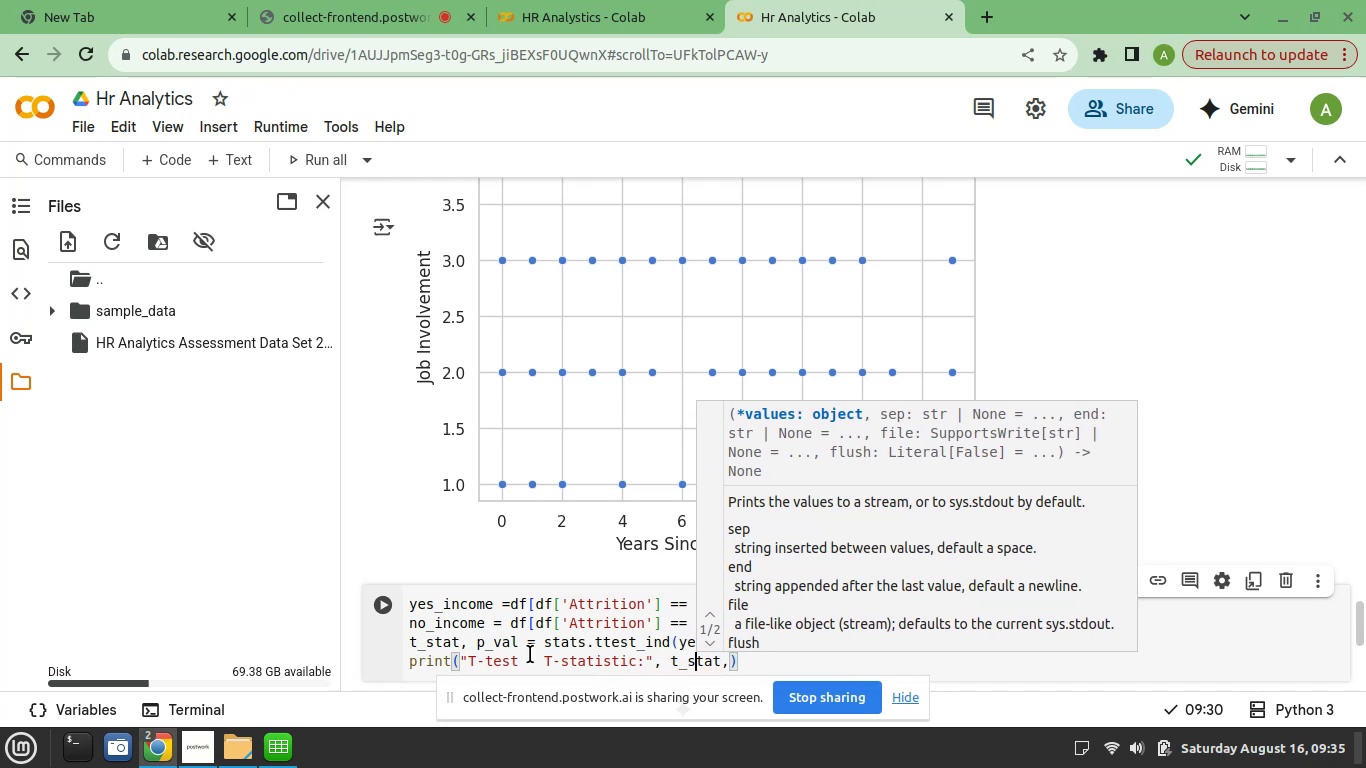 
key(ArrowRight)
 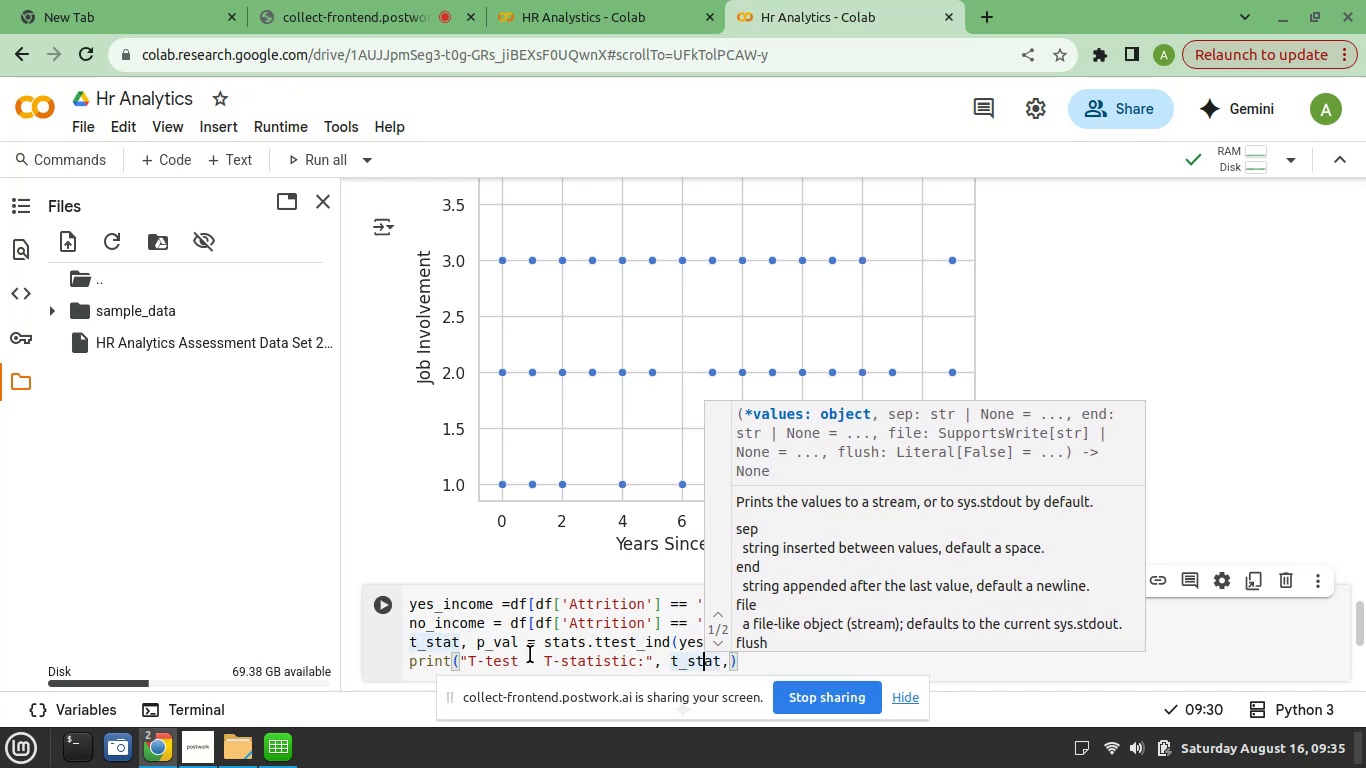 
key(ArrowRight)
 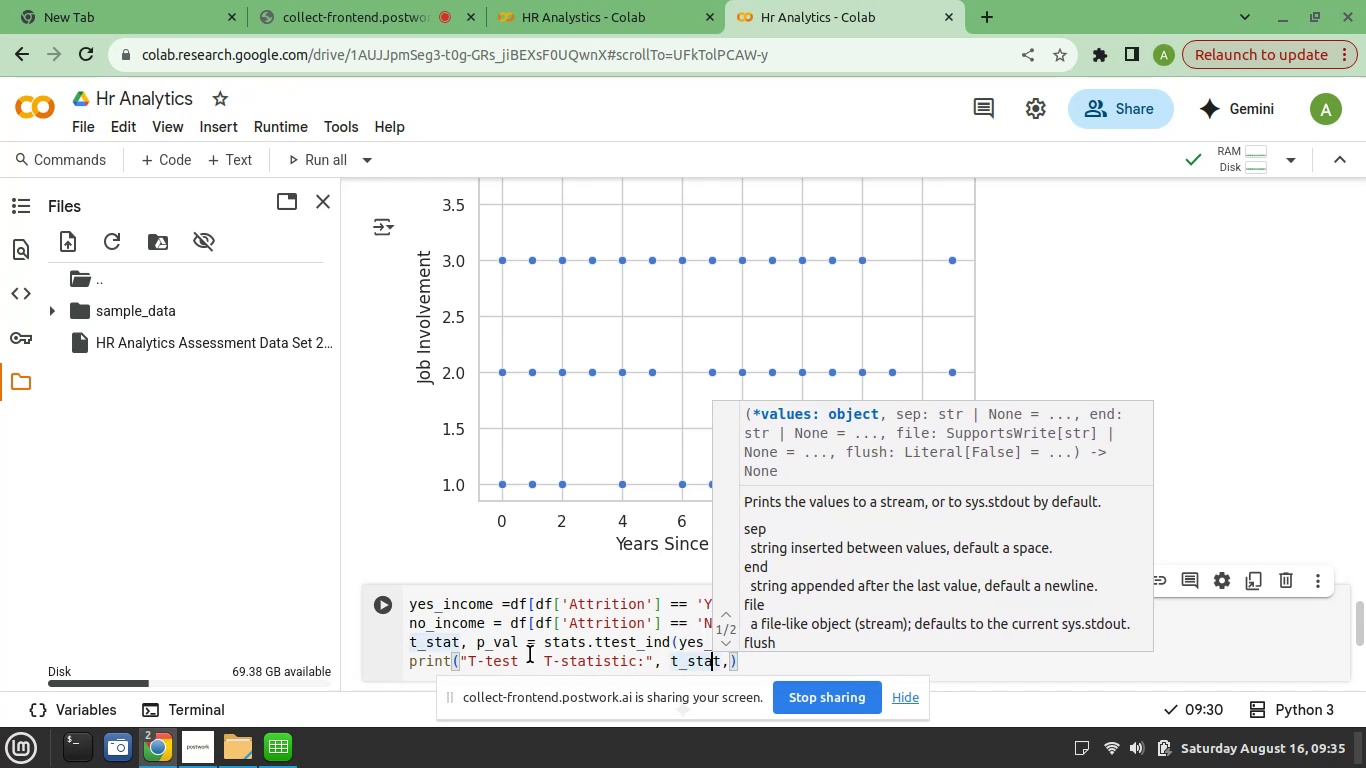 
key(ArrowRight)
 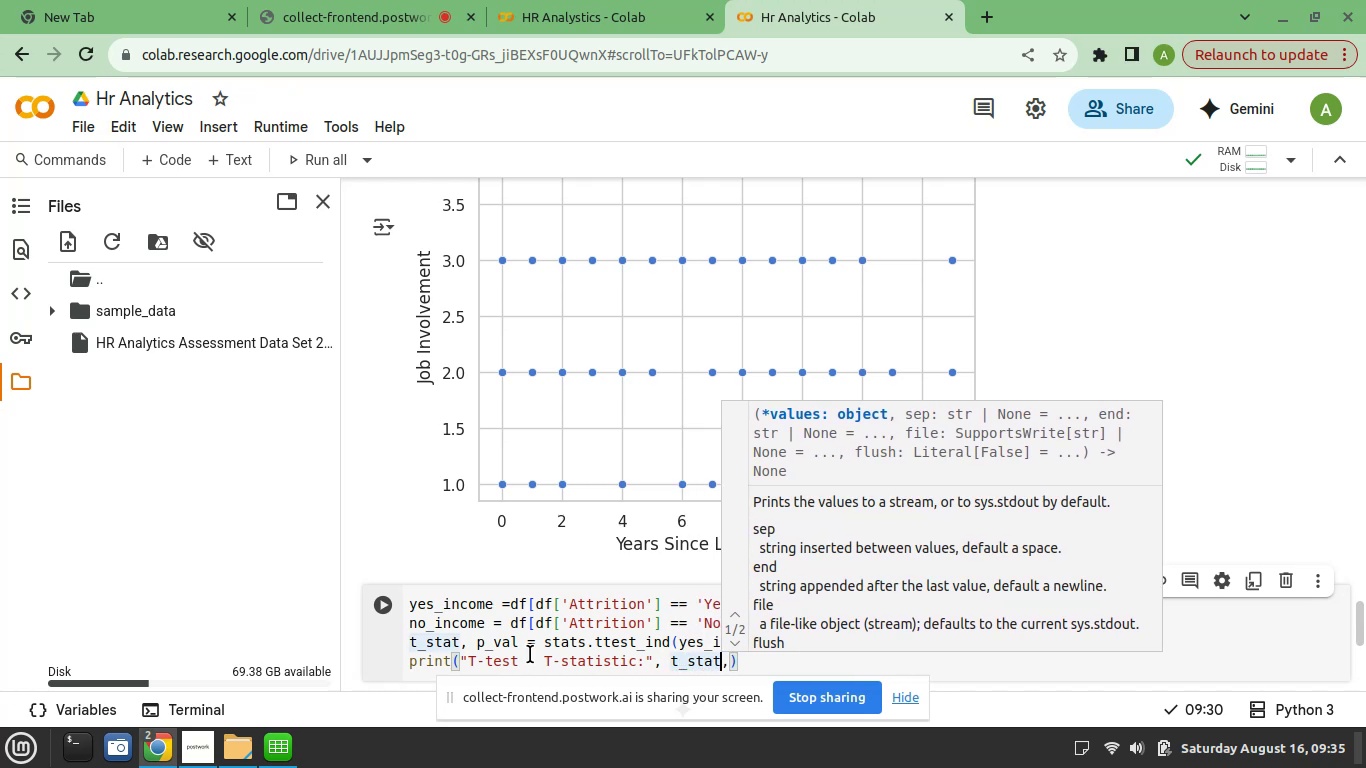 
key(ArrowRight)
 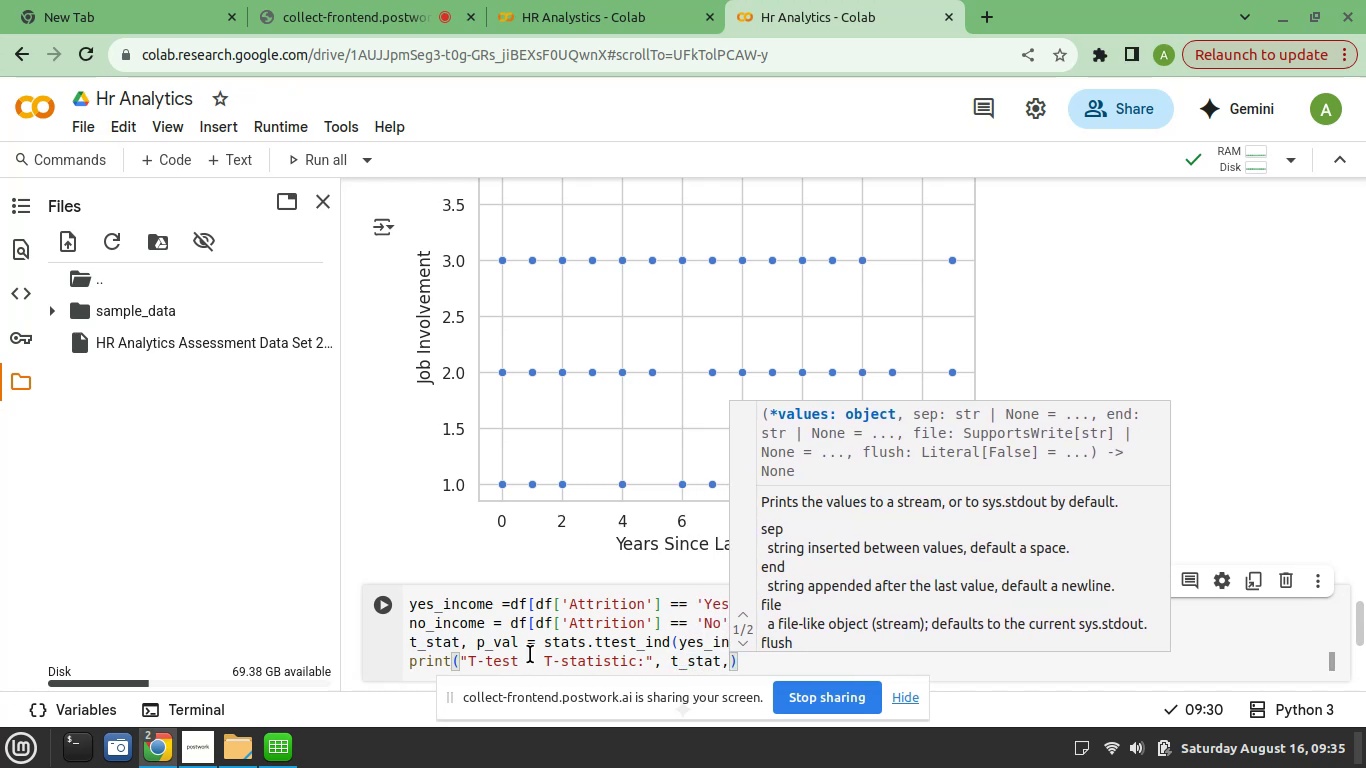 
type( "P-value:)
 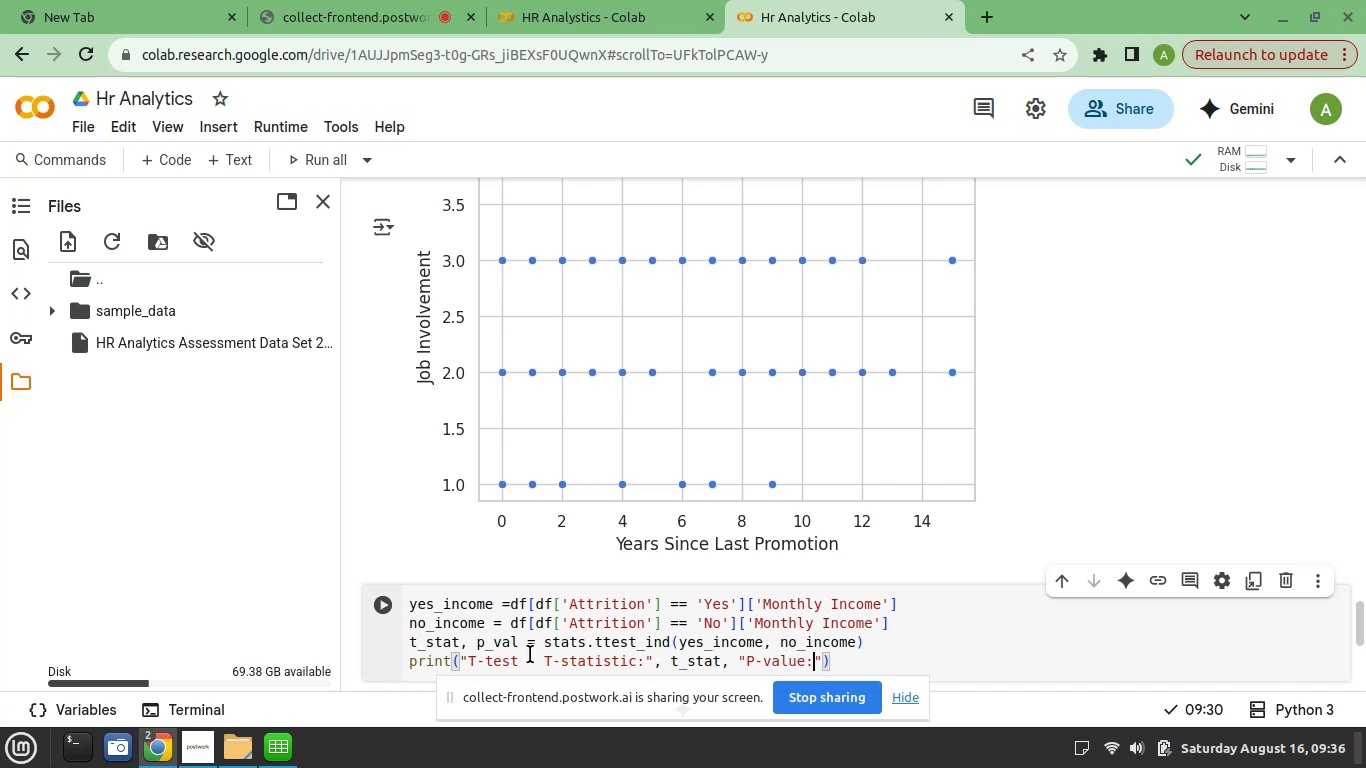 
key(ArrowRight)
 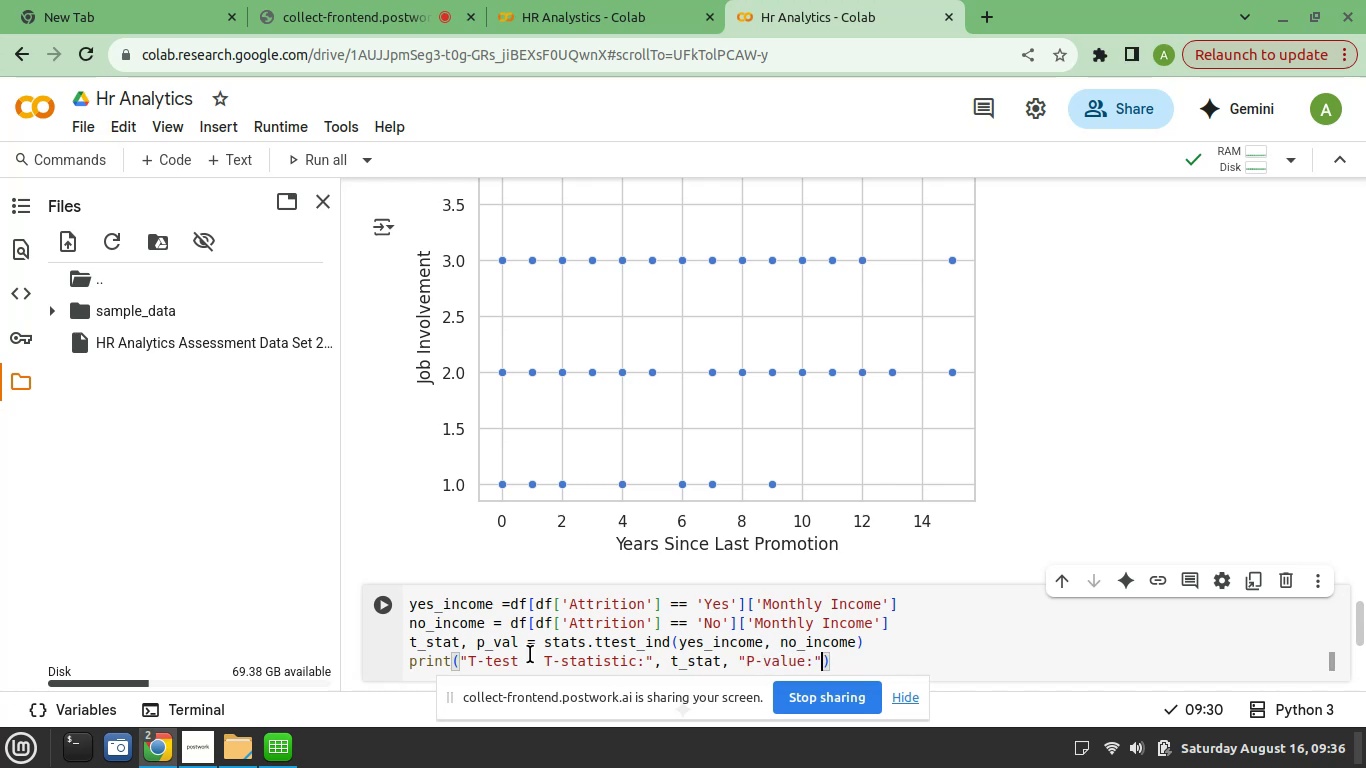 
type(, pval)
 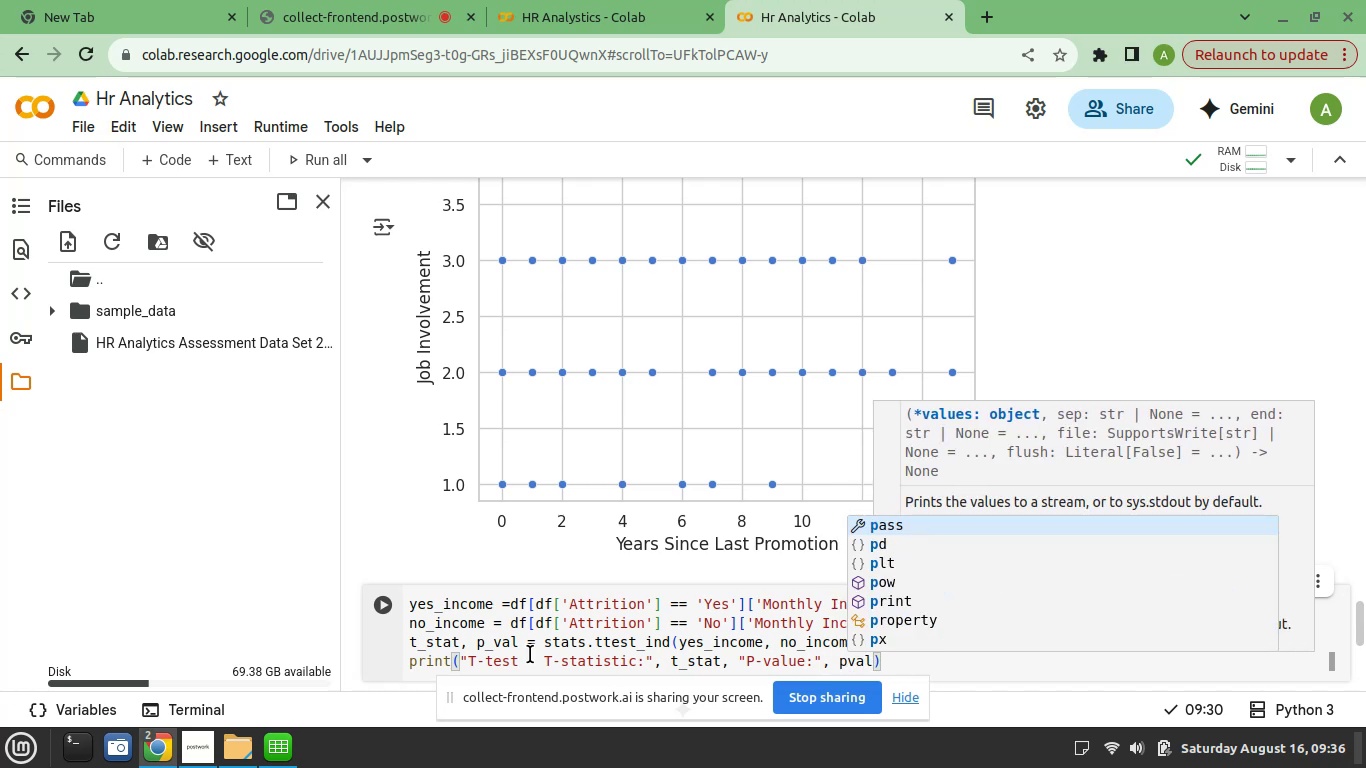 
key(ArrowLeft)
 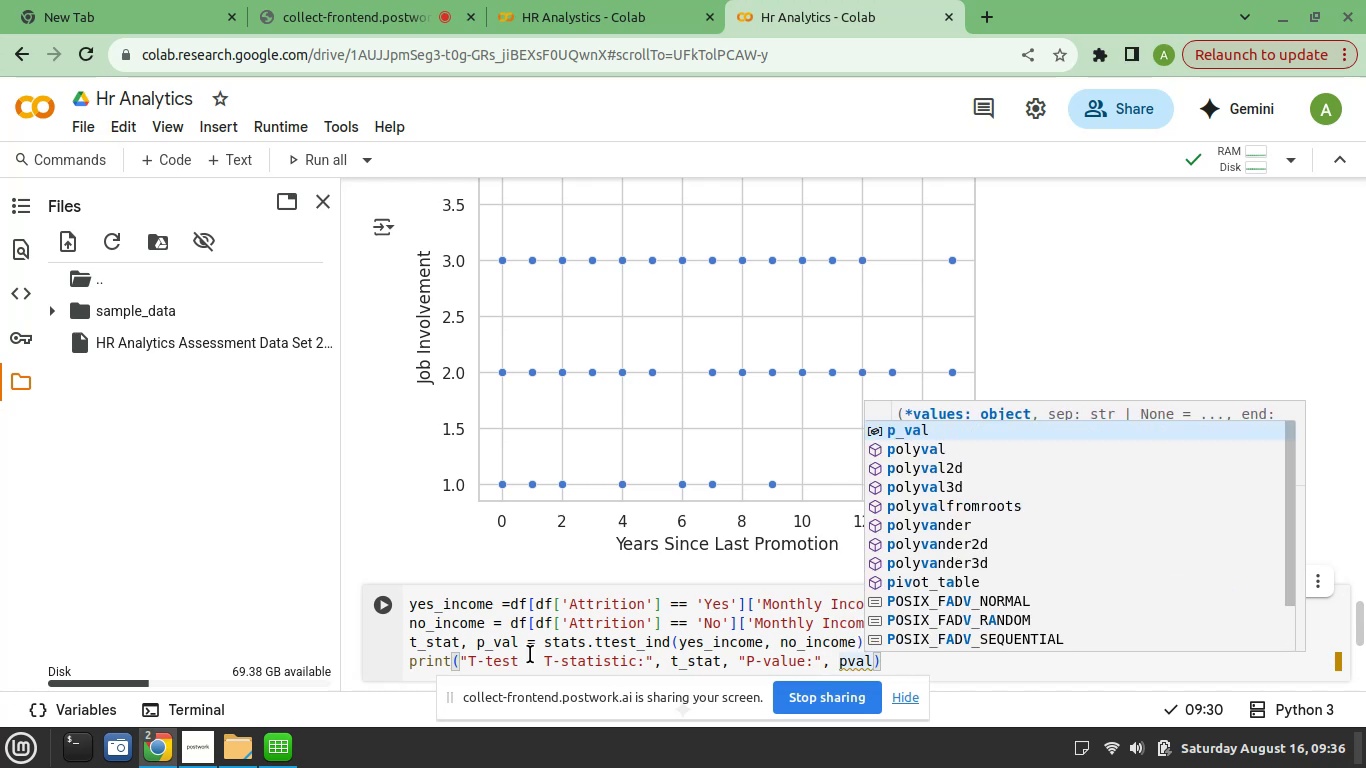 
key(ArrowLeft)
 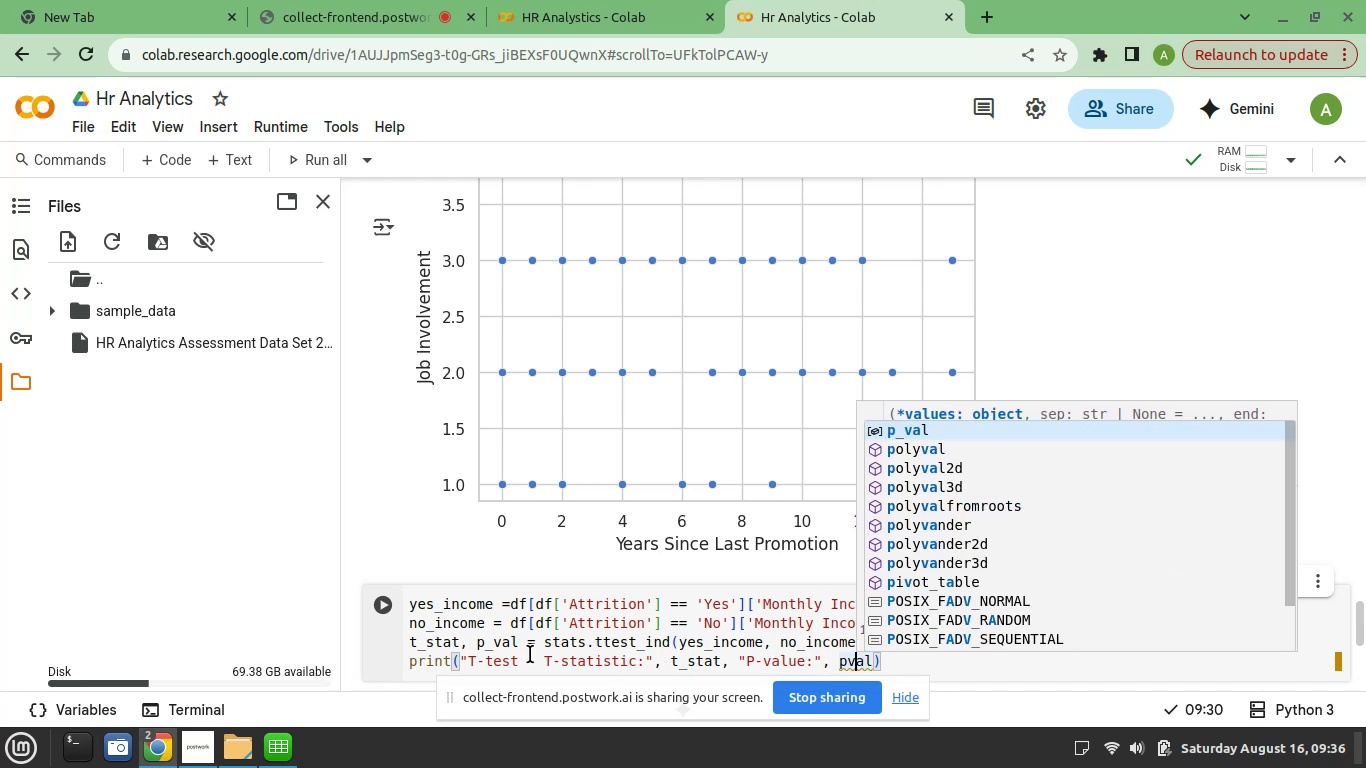 
key(ArrowLeft)
 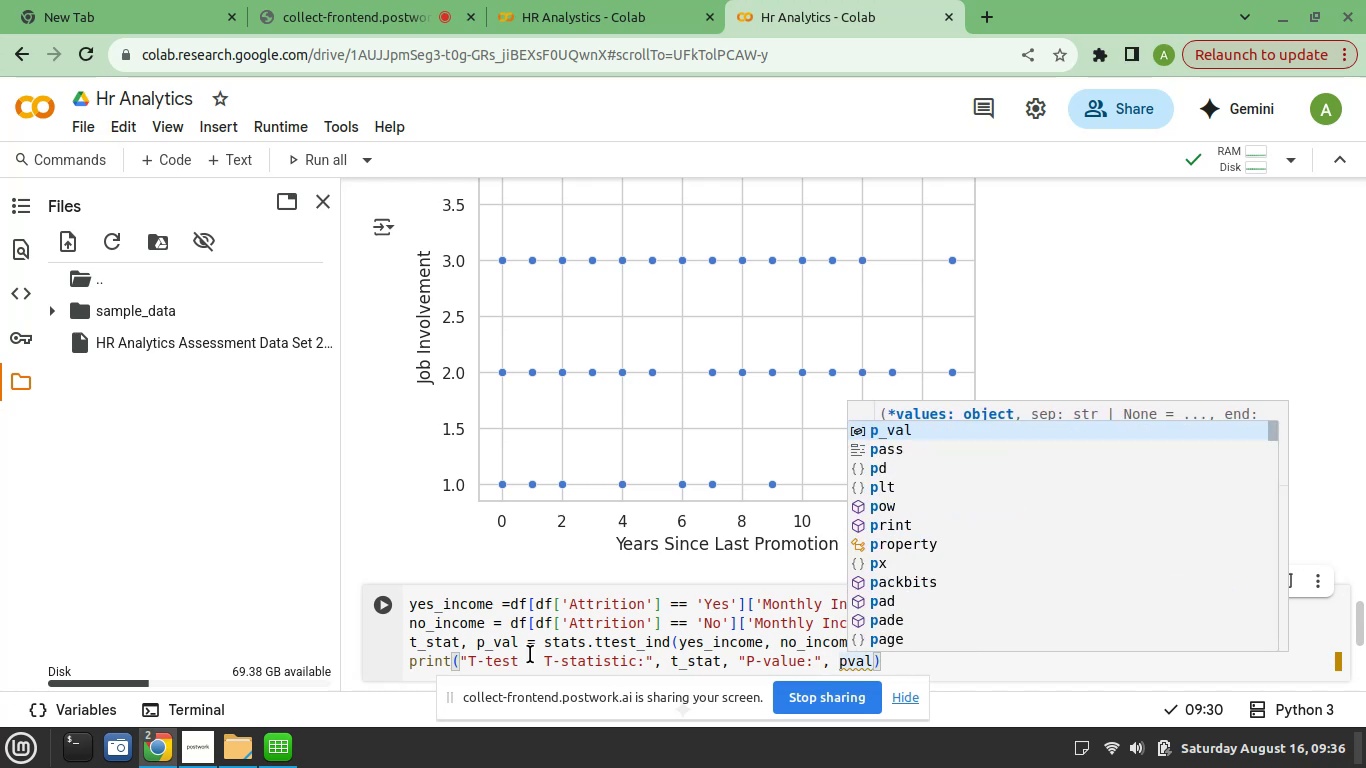 
key(Shift+ShiftRight)
 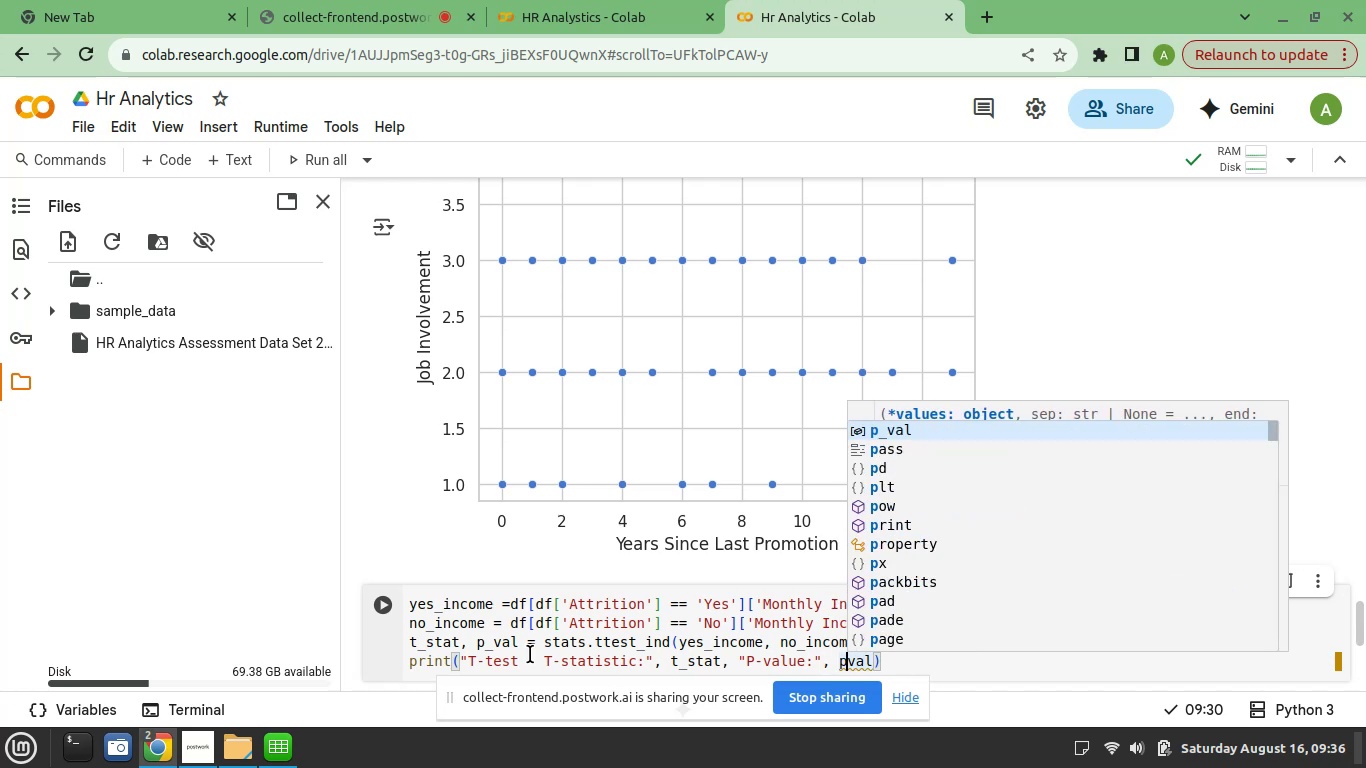 
key(Shift+Minus)
 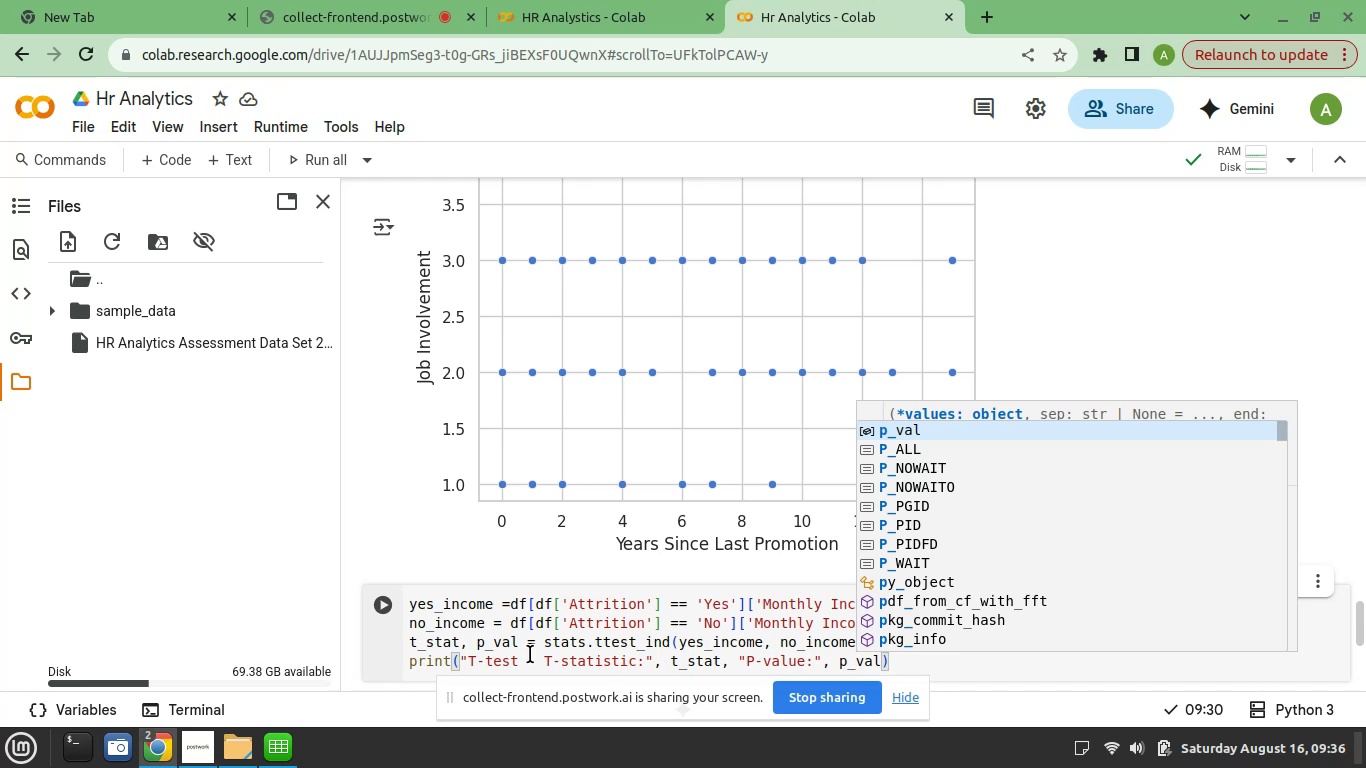 
wait(12.73)
 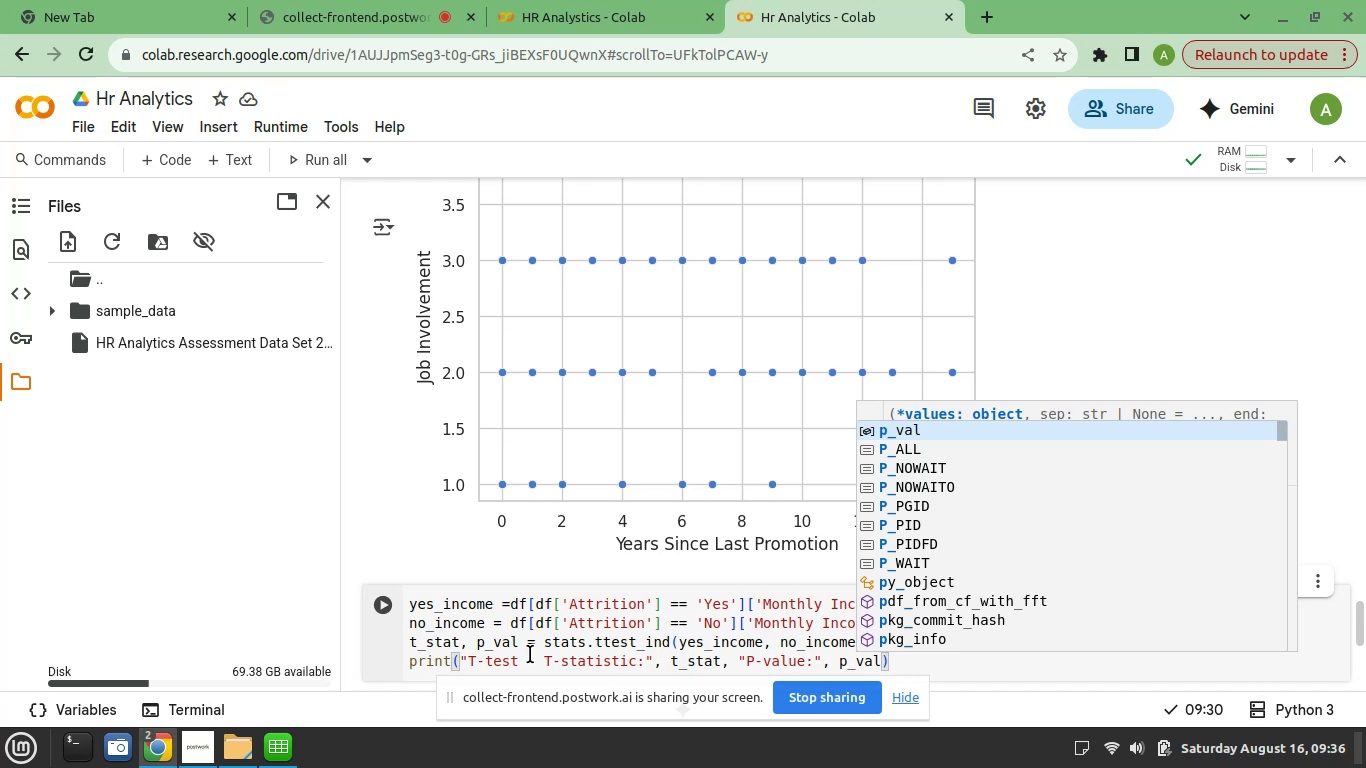 
left_click([379, 607])
 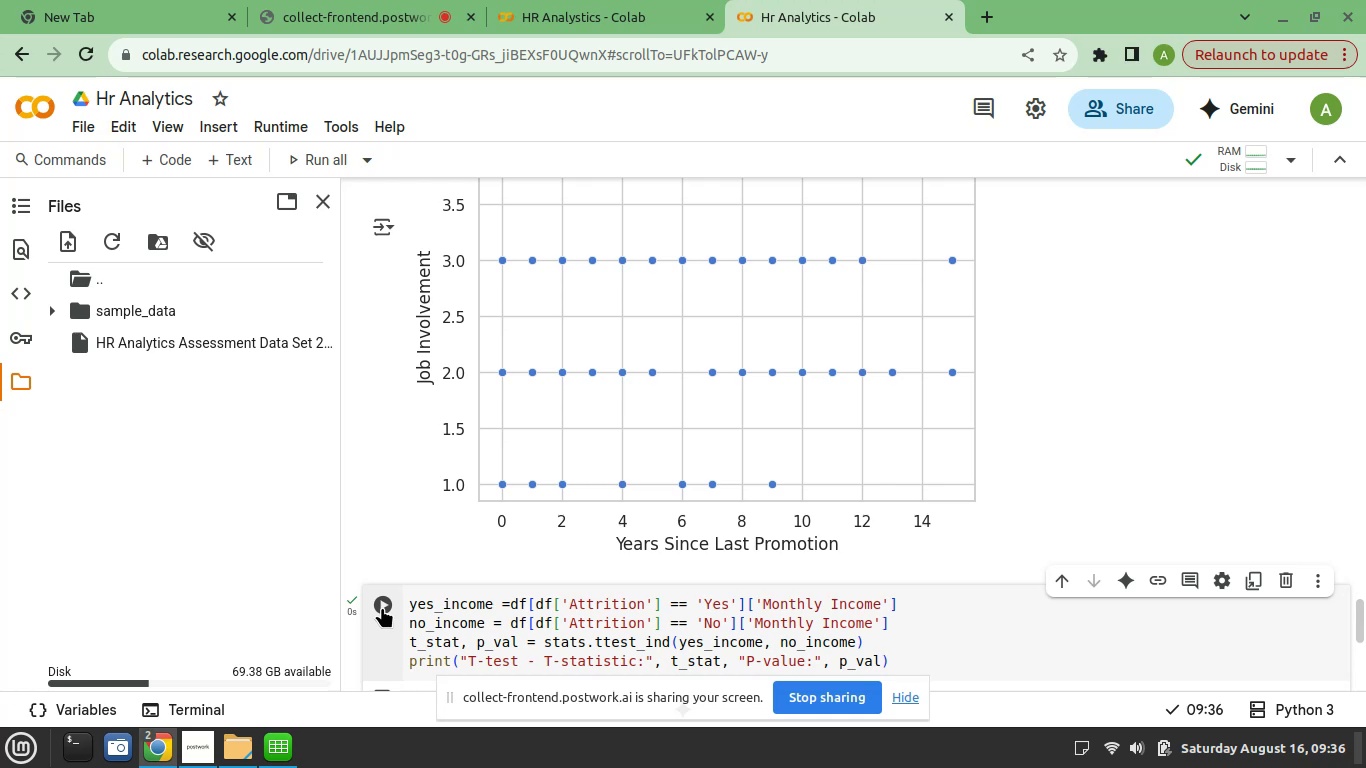 
scroll: coordinate [431, 533], scroll_direction: down, amount: 4.0
 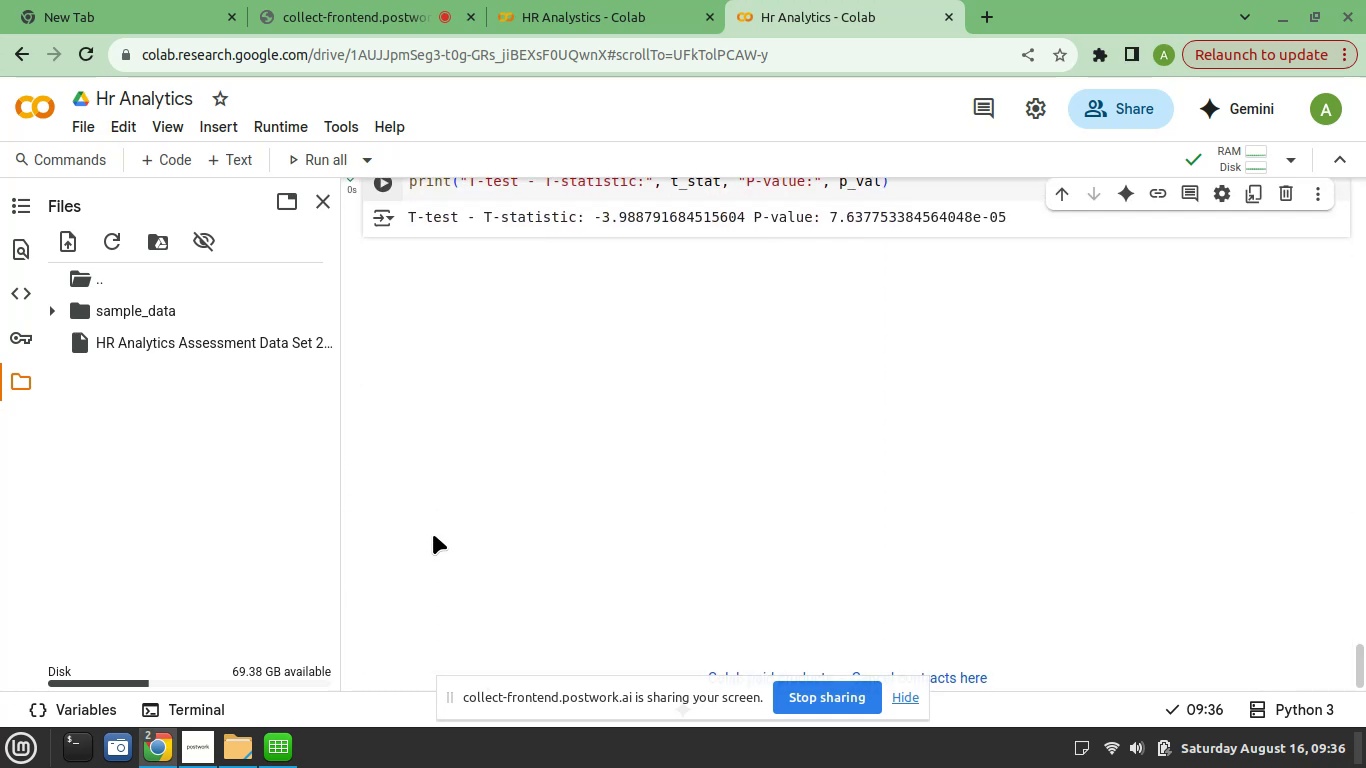 
scroll: coordinate [433, 534], scroll_direction: up, amount: 1.0
 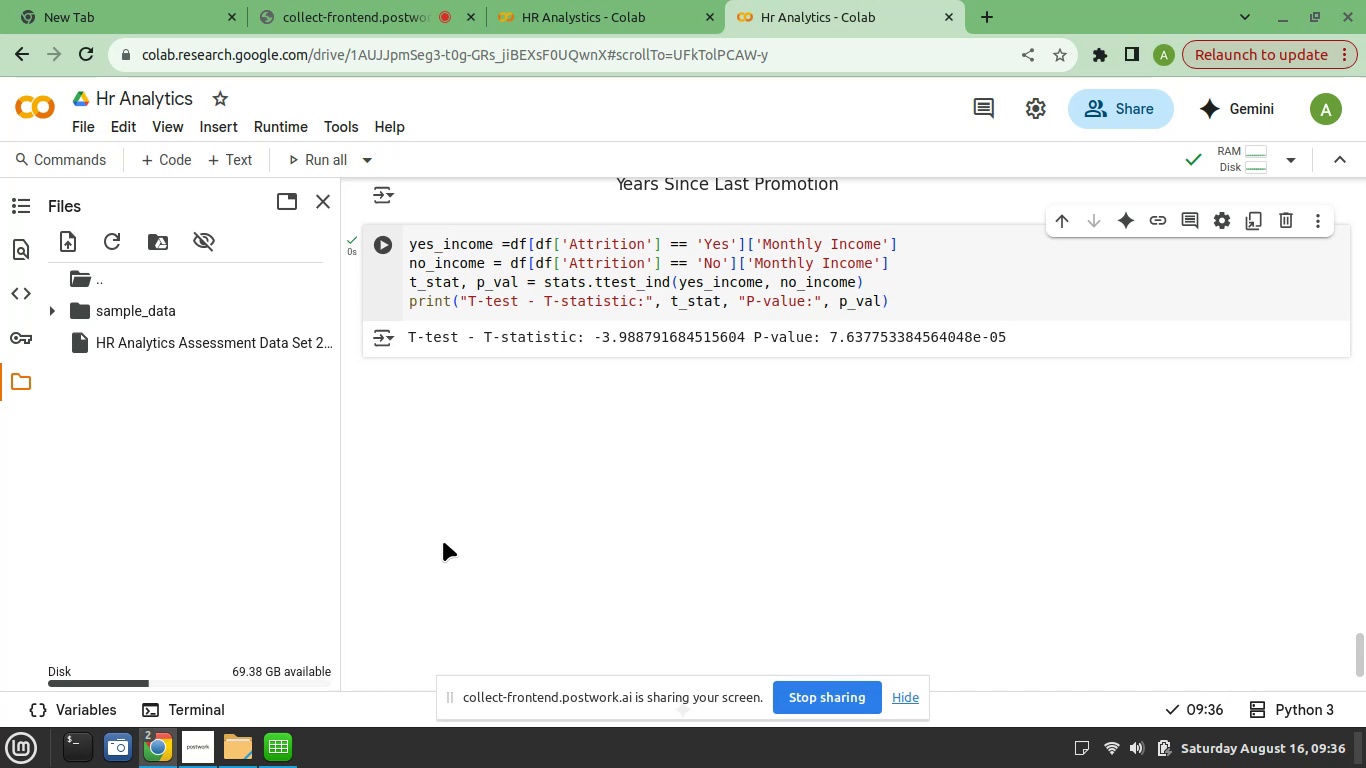 
wait(13.27)
 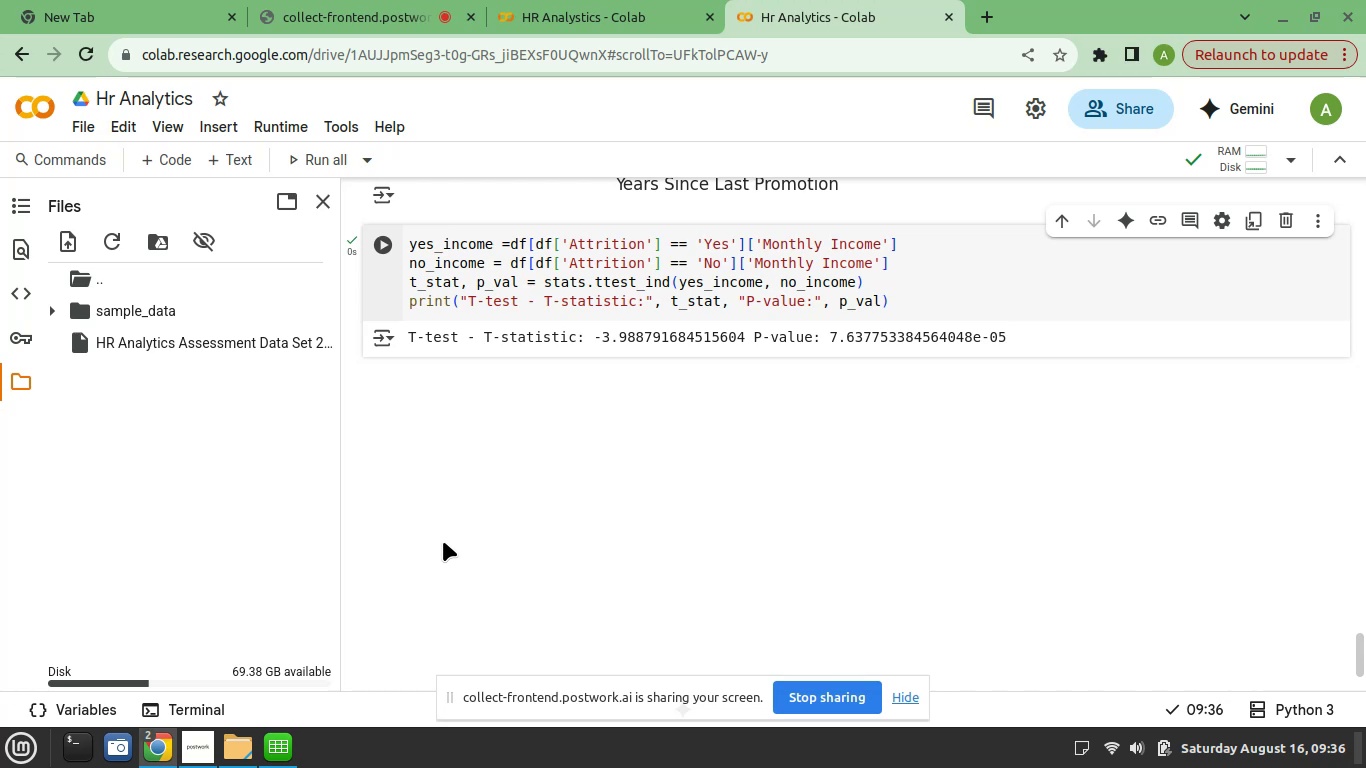 
left_click([177, 169])
 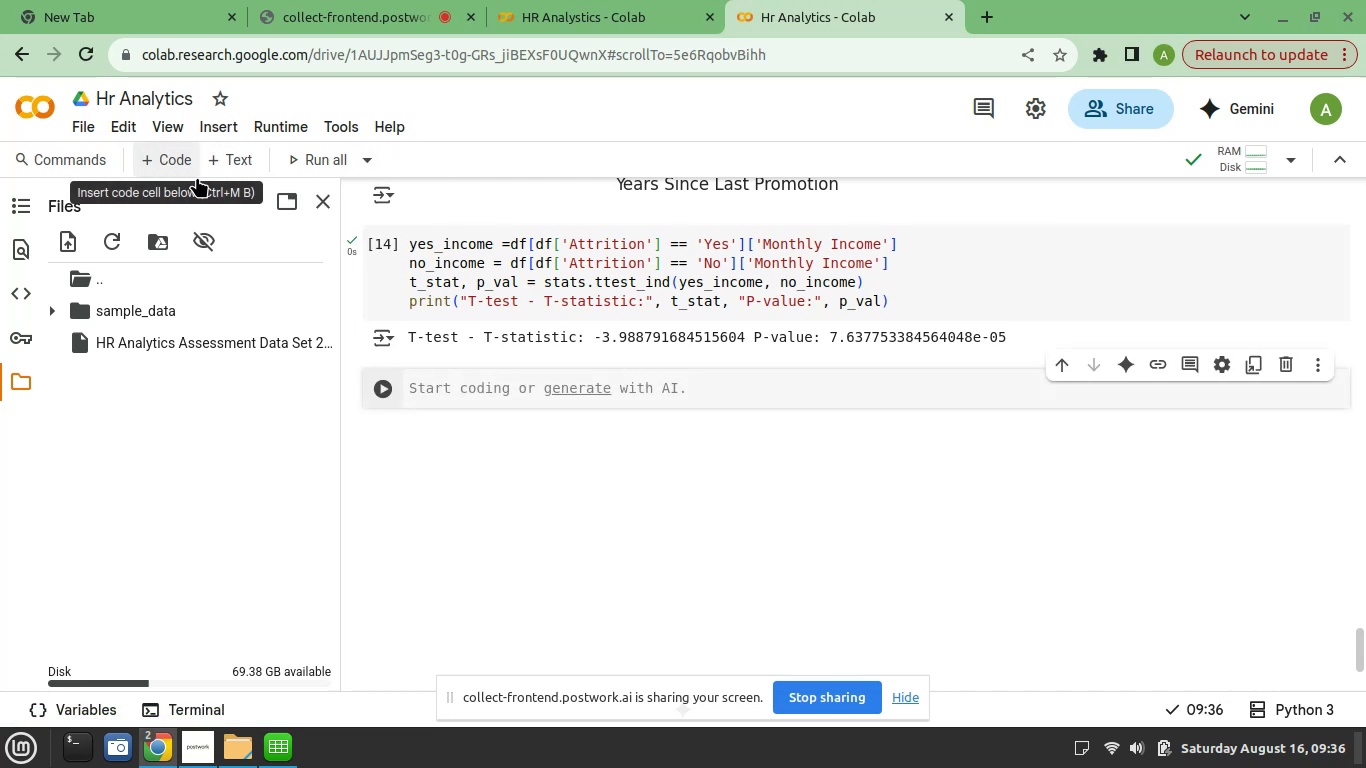 
wait(5.28)
 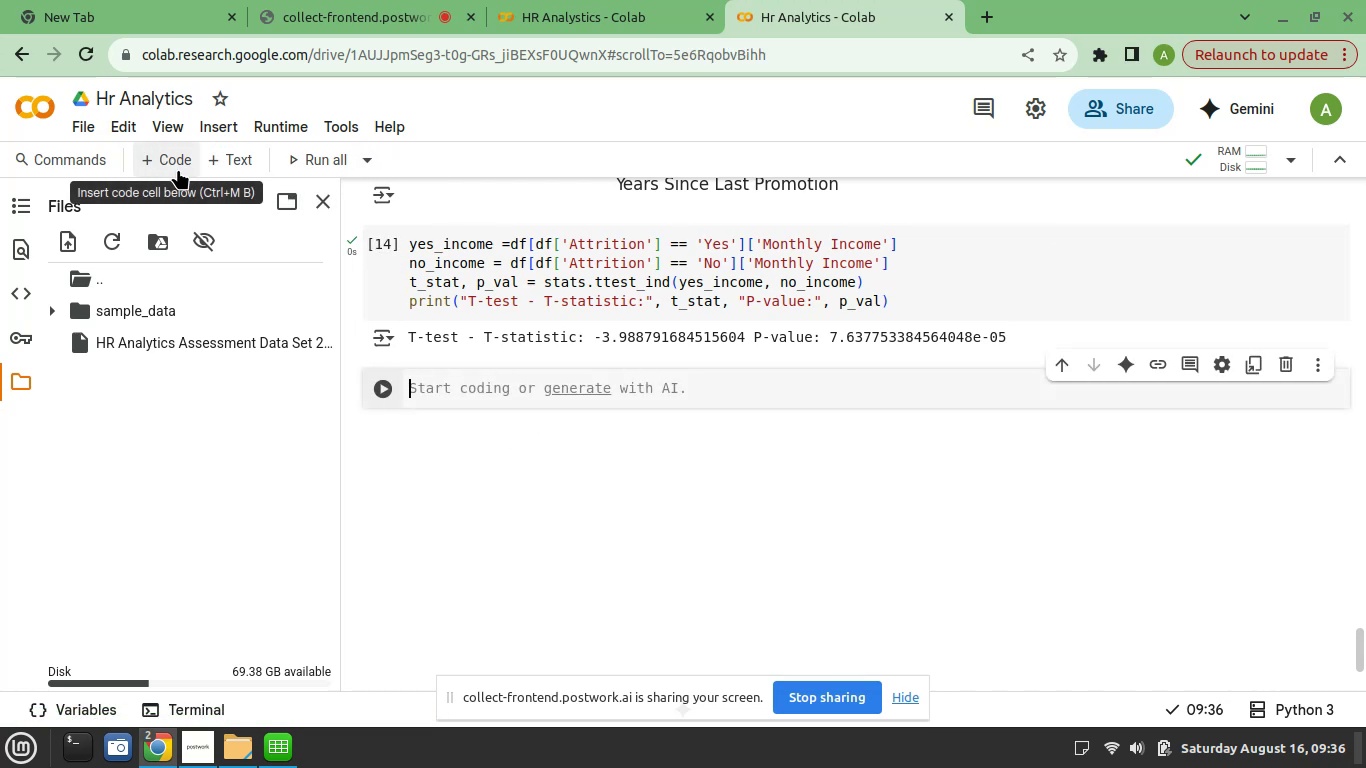 
left_click([432, 387])
 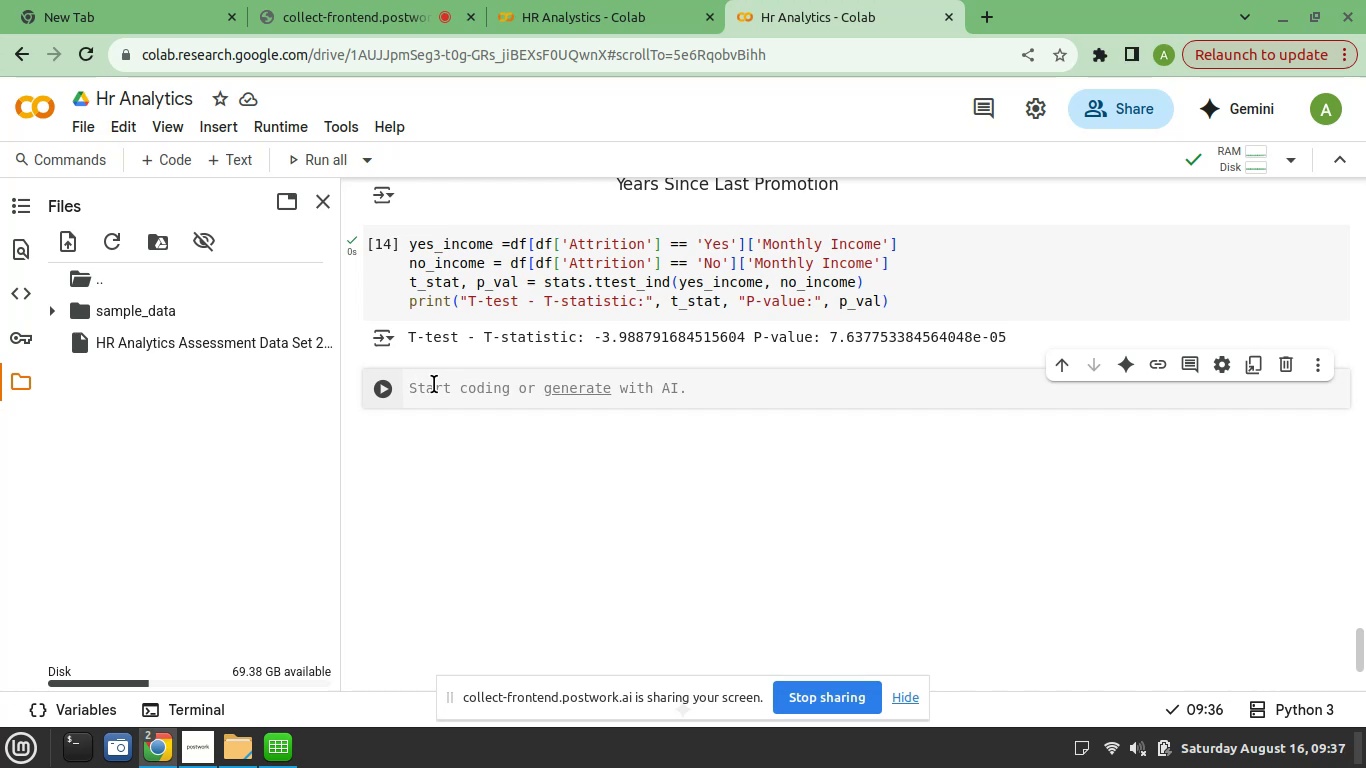 
wait(20.68)
 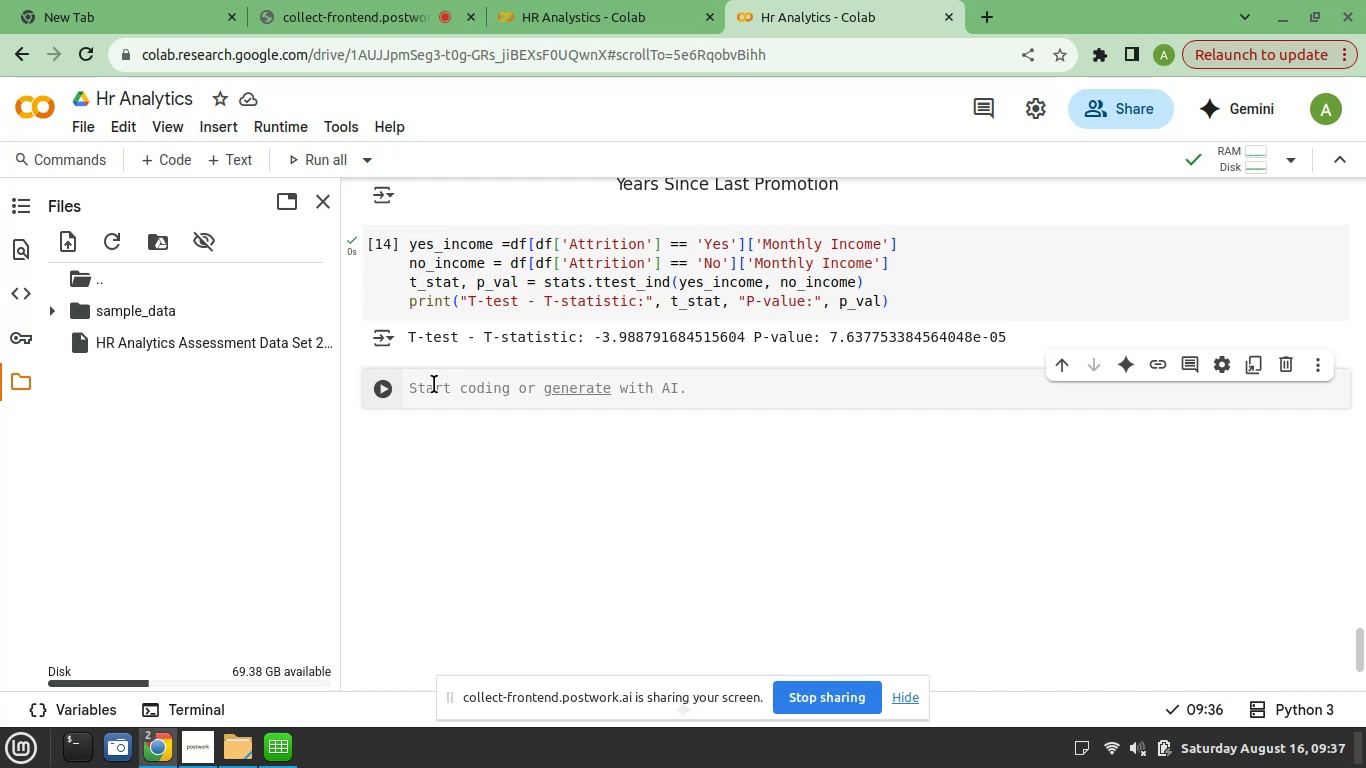 
type(contingency)
 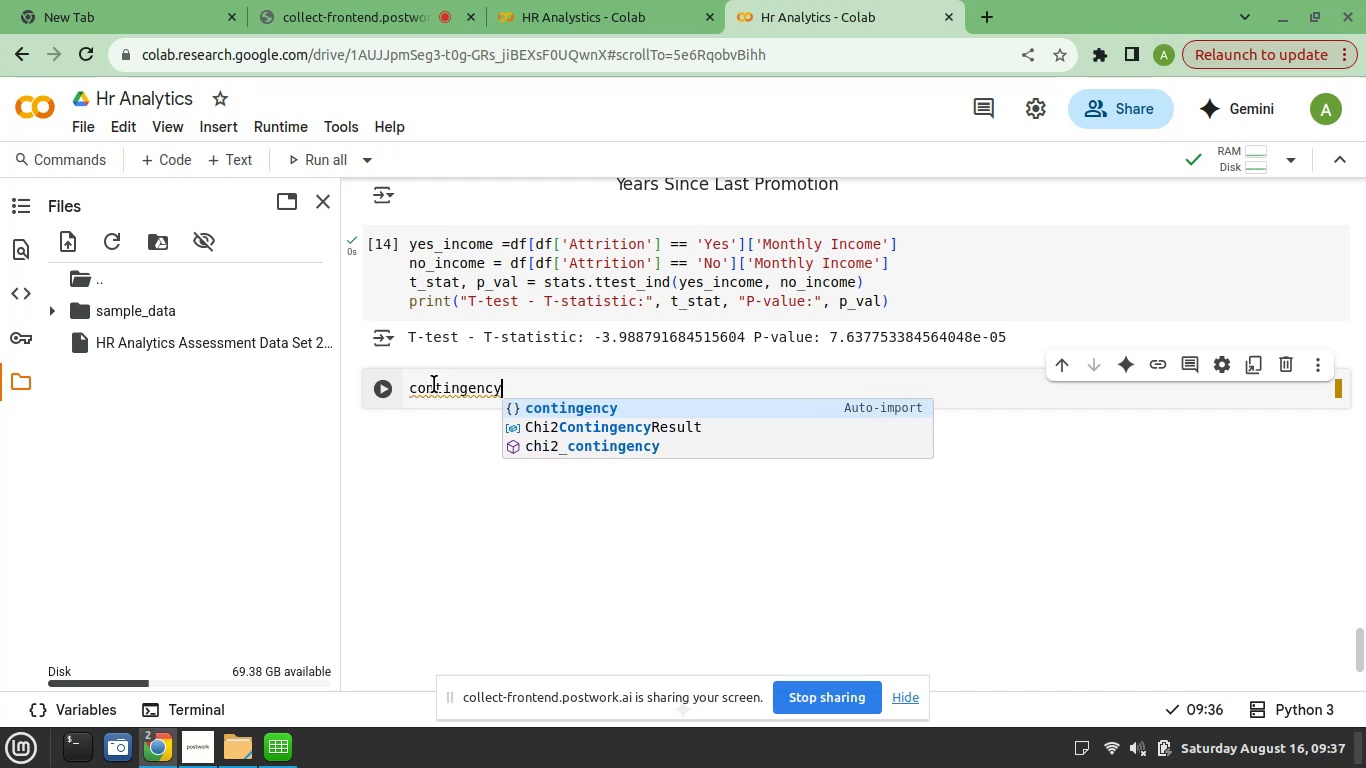 
type( =pd.crosstab()
 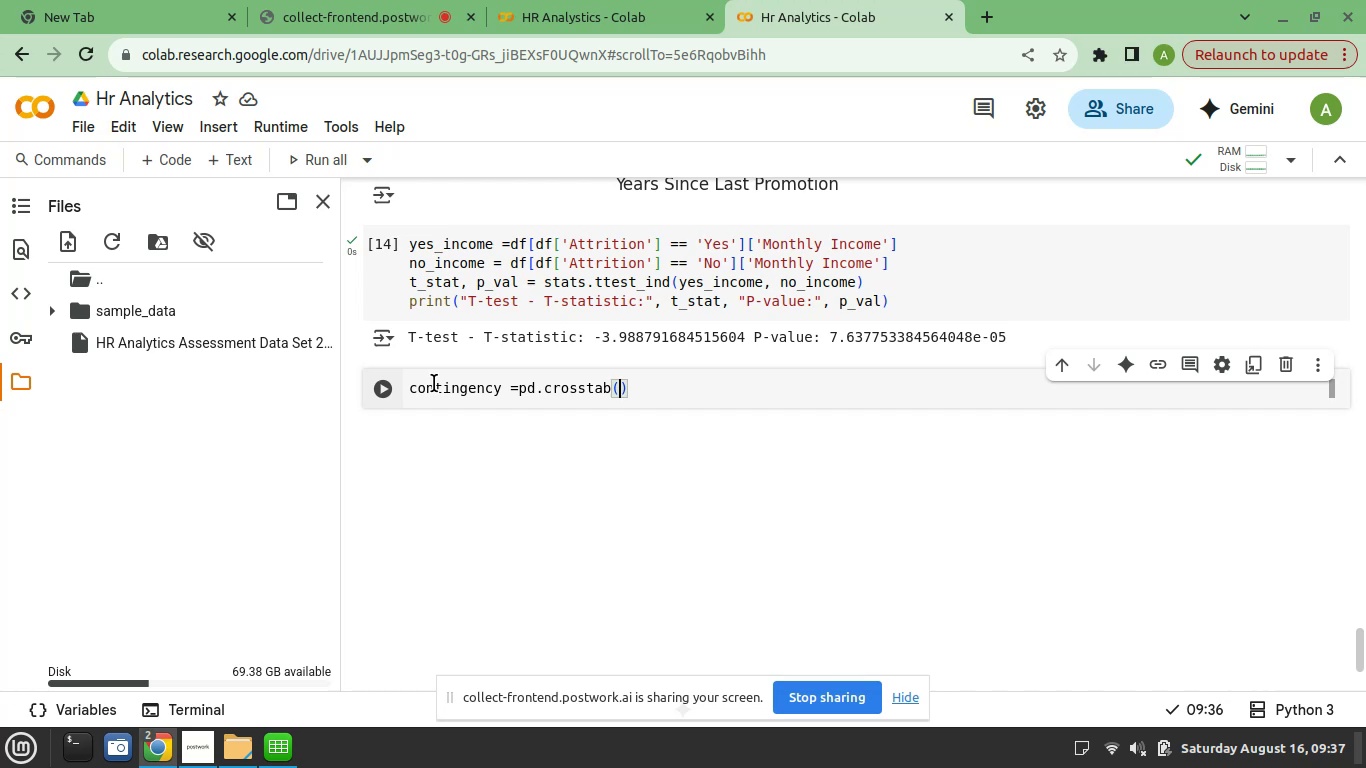 
type(df['Attrition)
 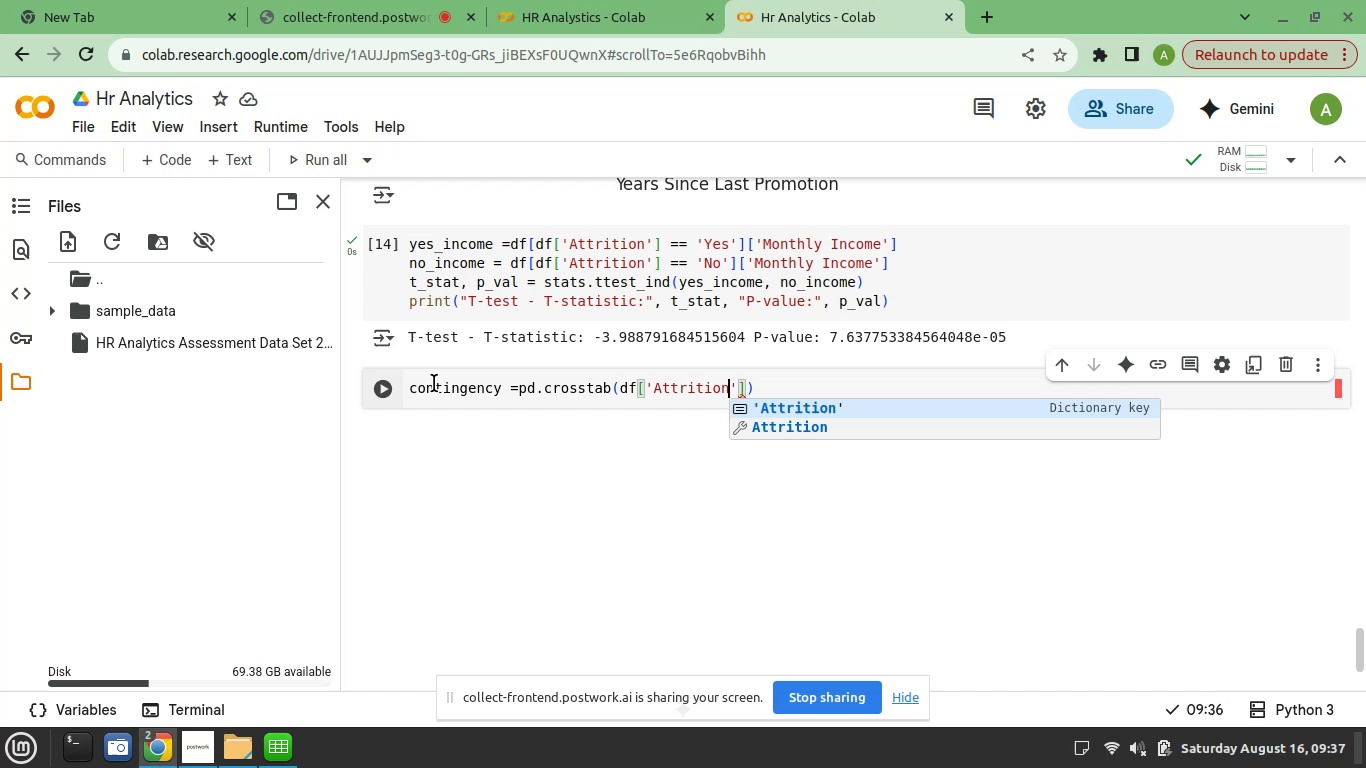 
key(ArrowRight)
 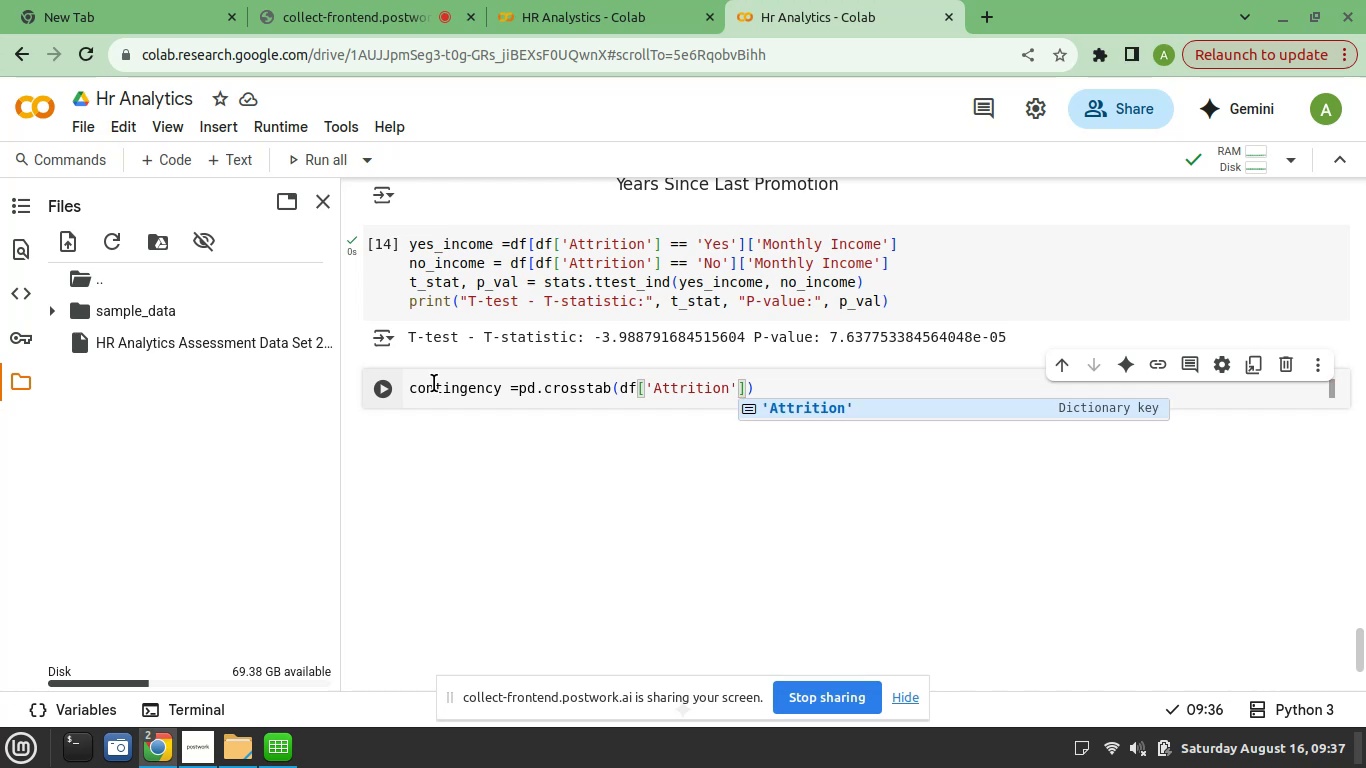 
key(ArrowRight)
 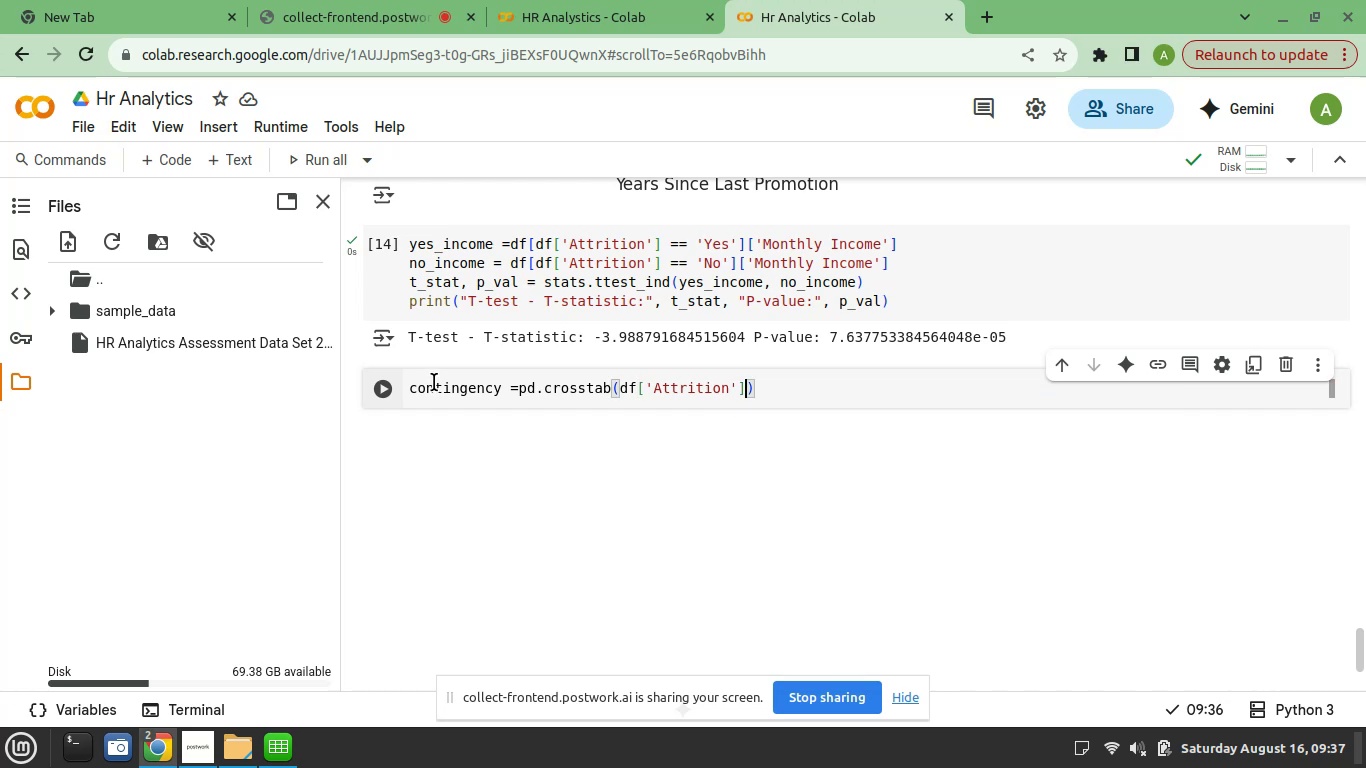 
type(, df['Business Travel)
 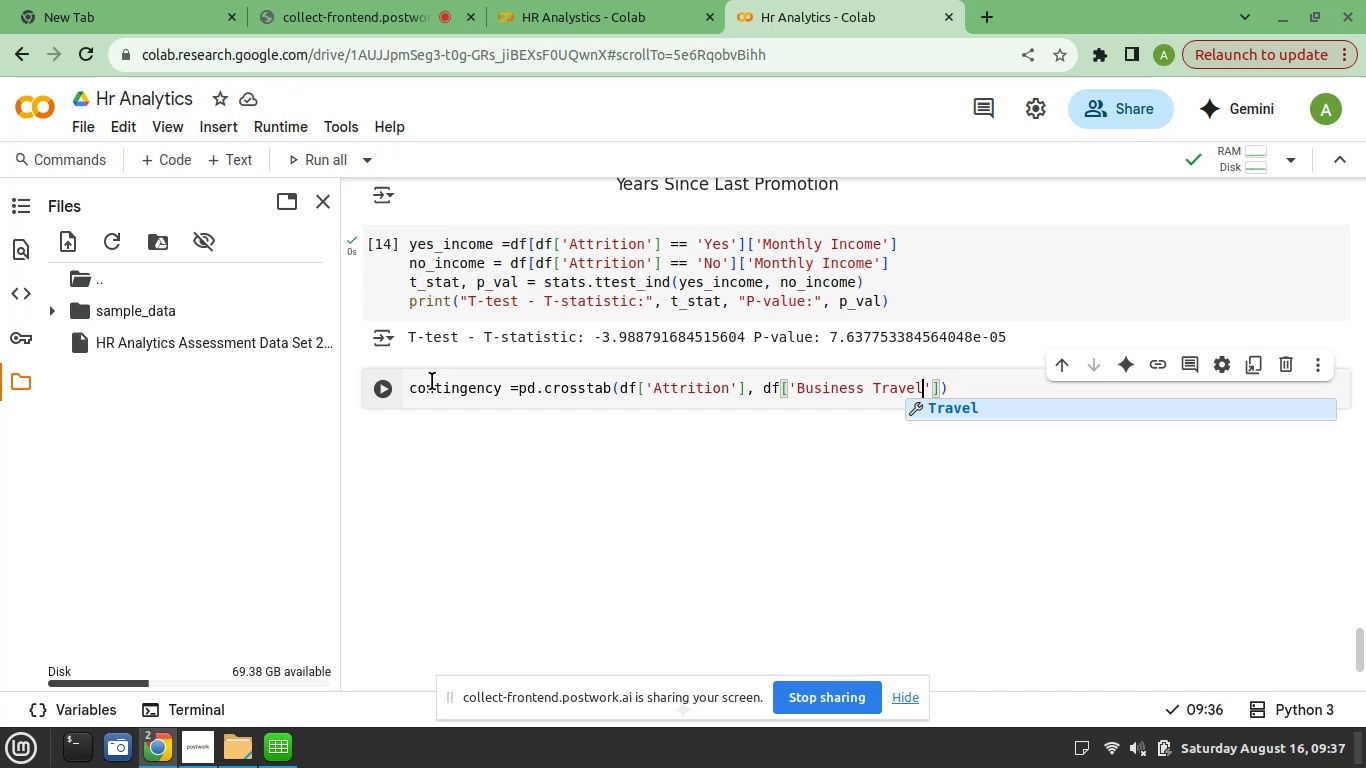 
key(ArrowRight)
 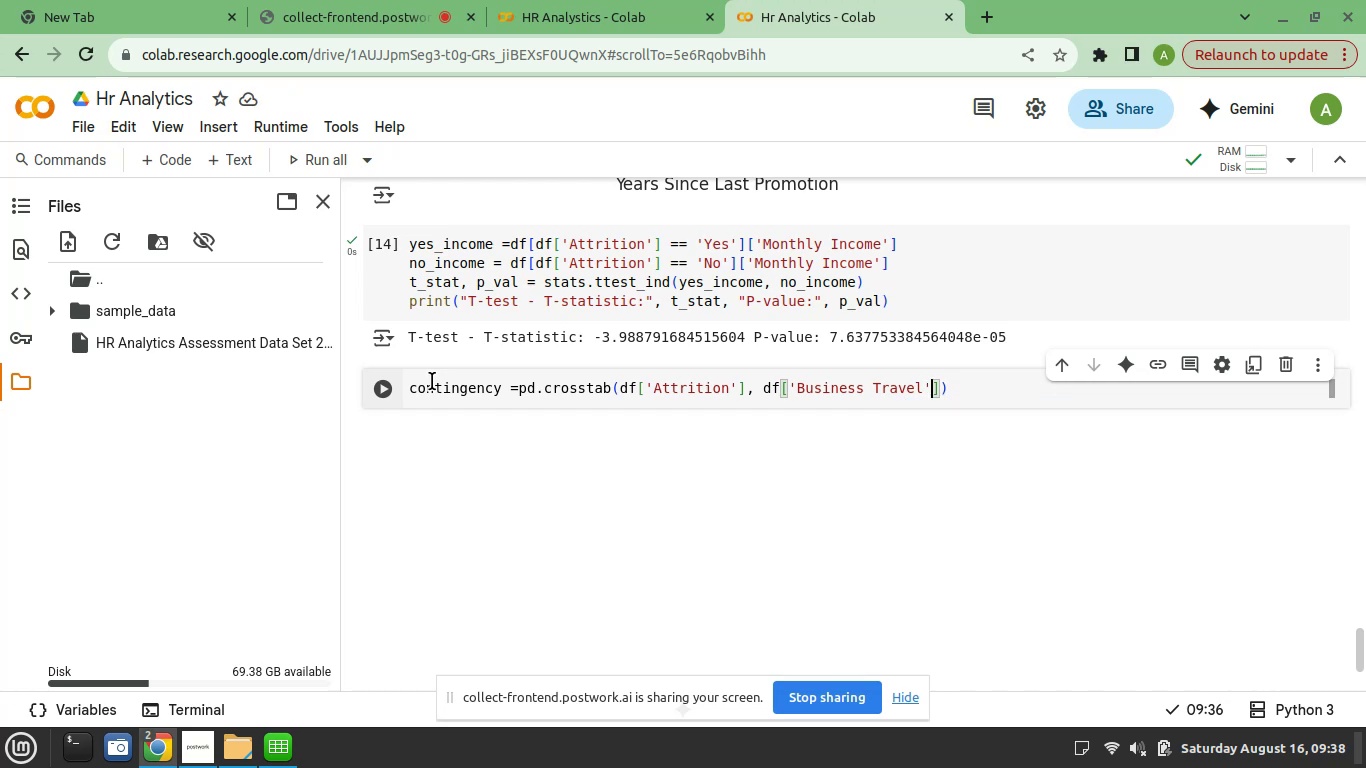 
key(ArrowRight)
 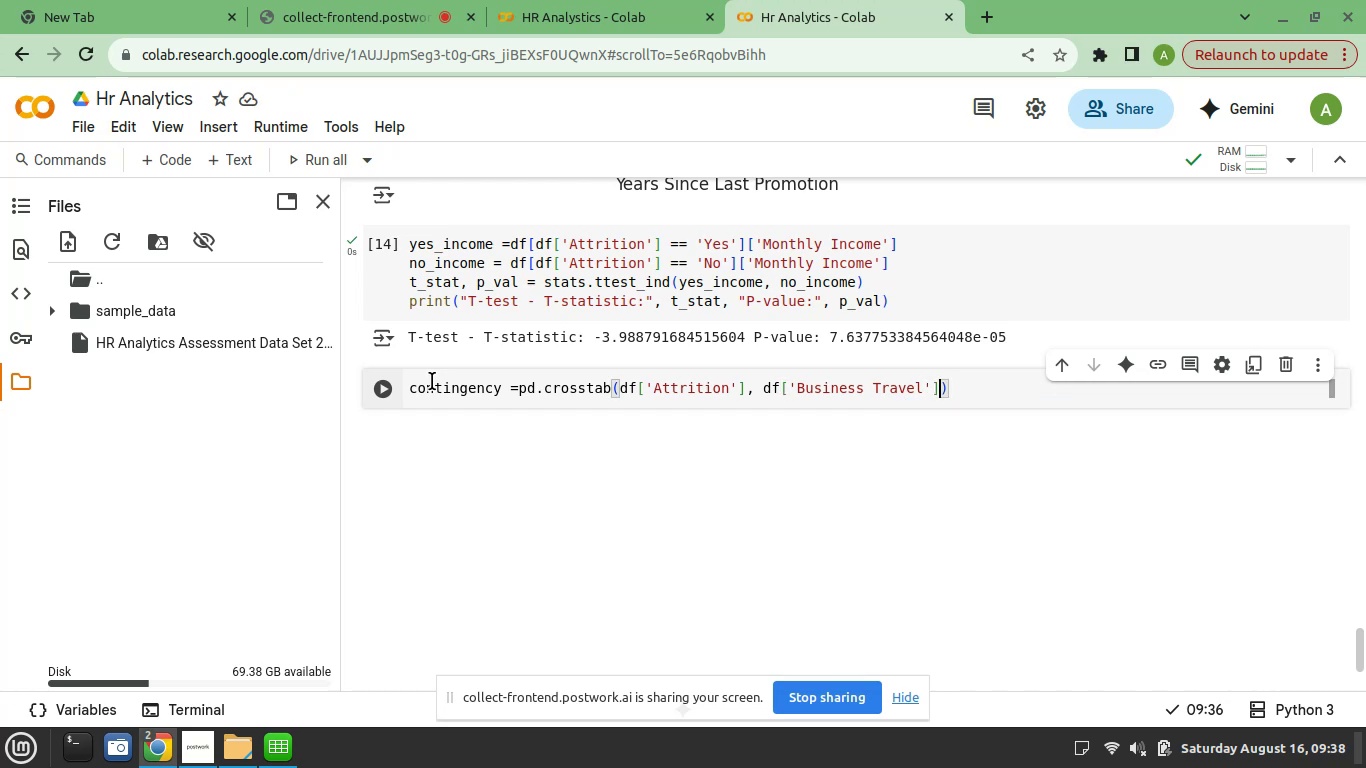 
key(ArrowRight)
 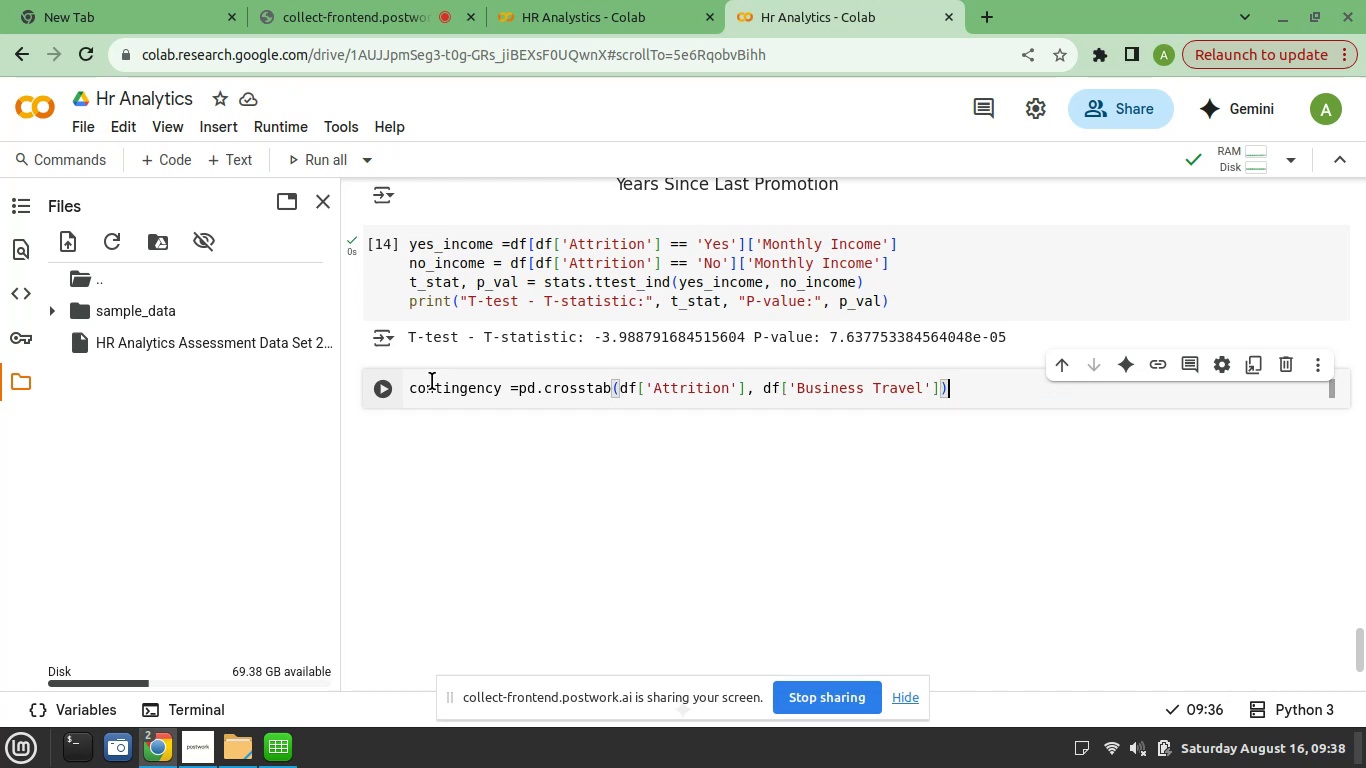 
key(Enter)
 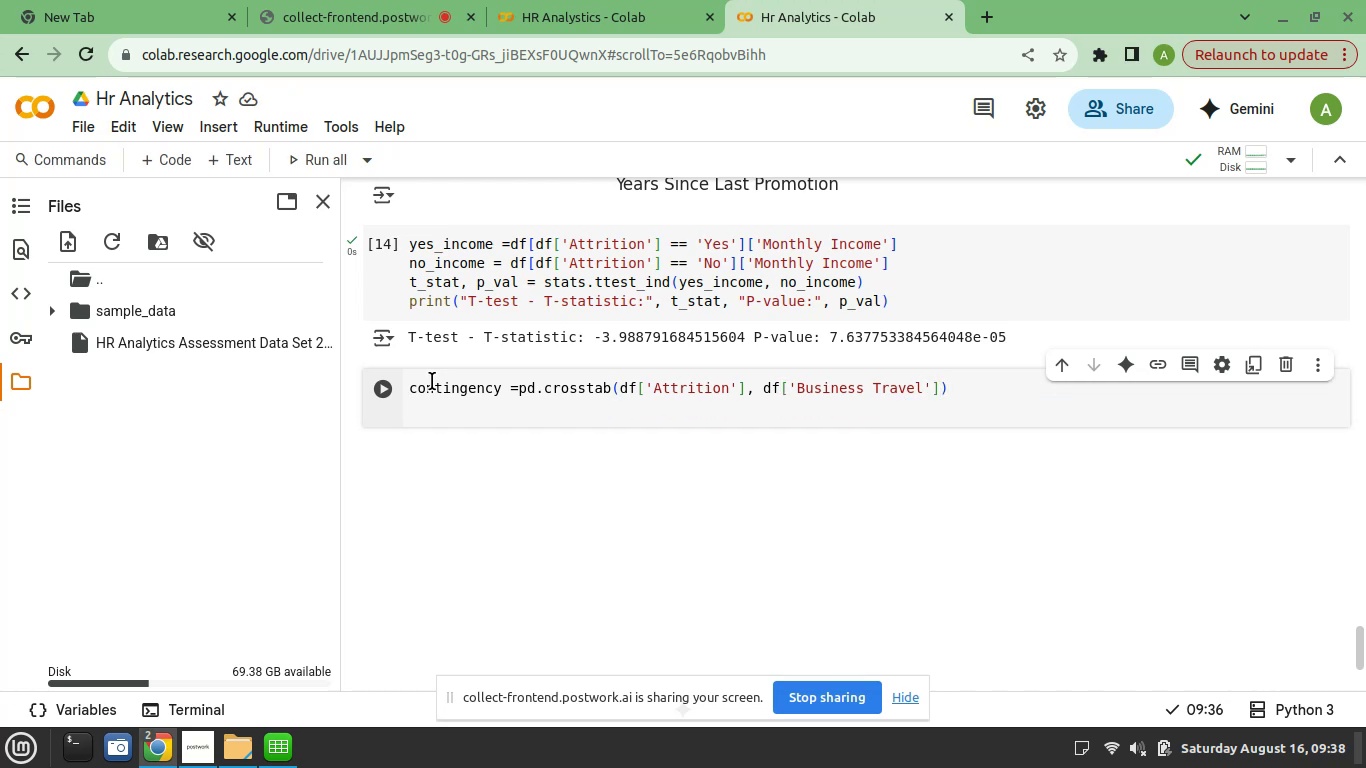 
type(chi2, )
 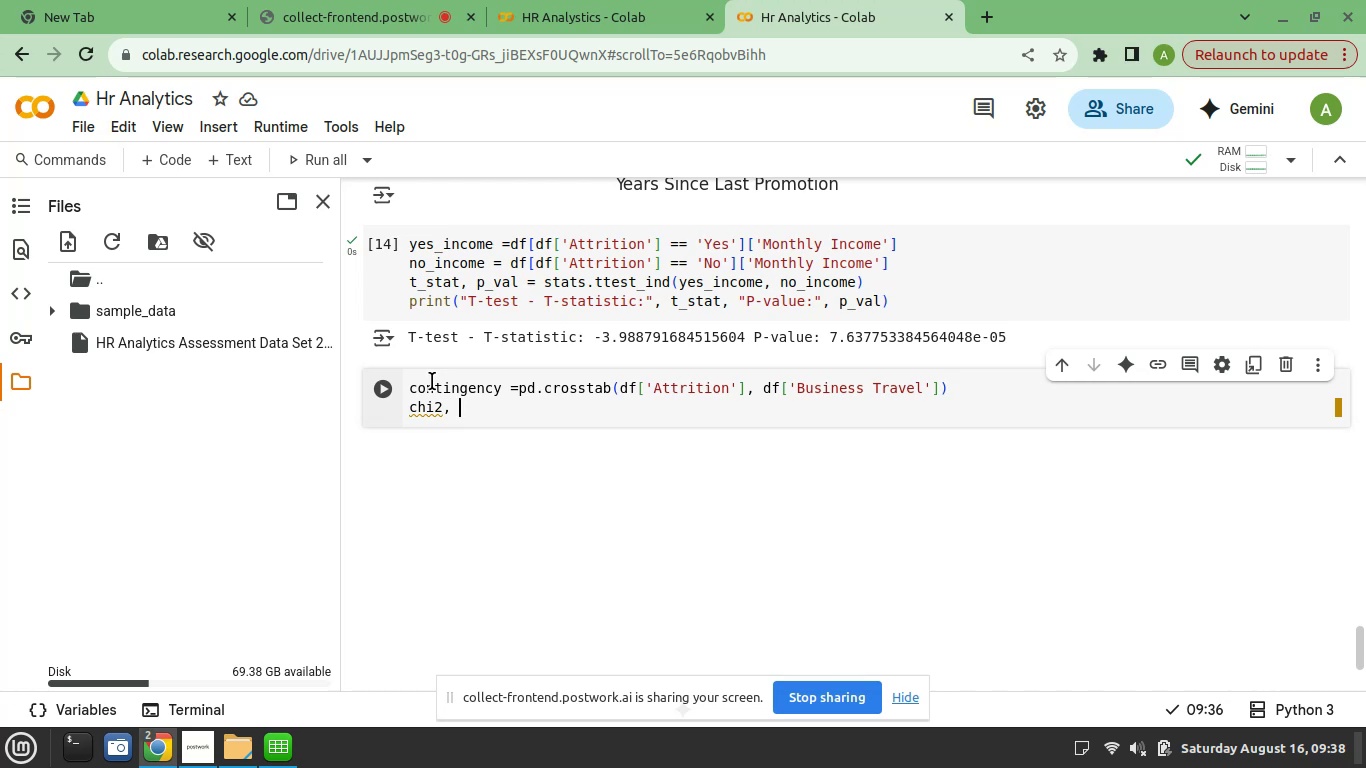 
type(p, dof, expcted)
 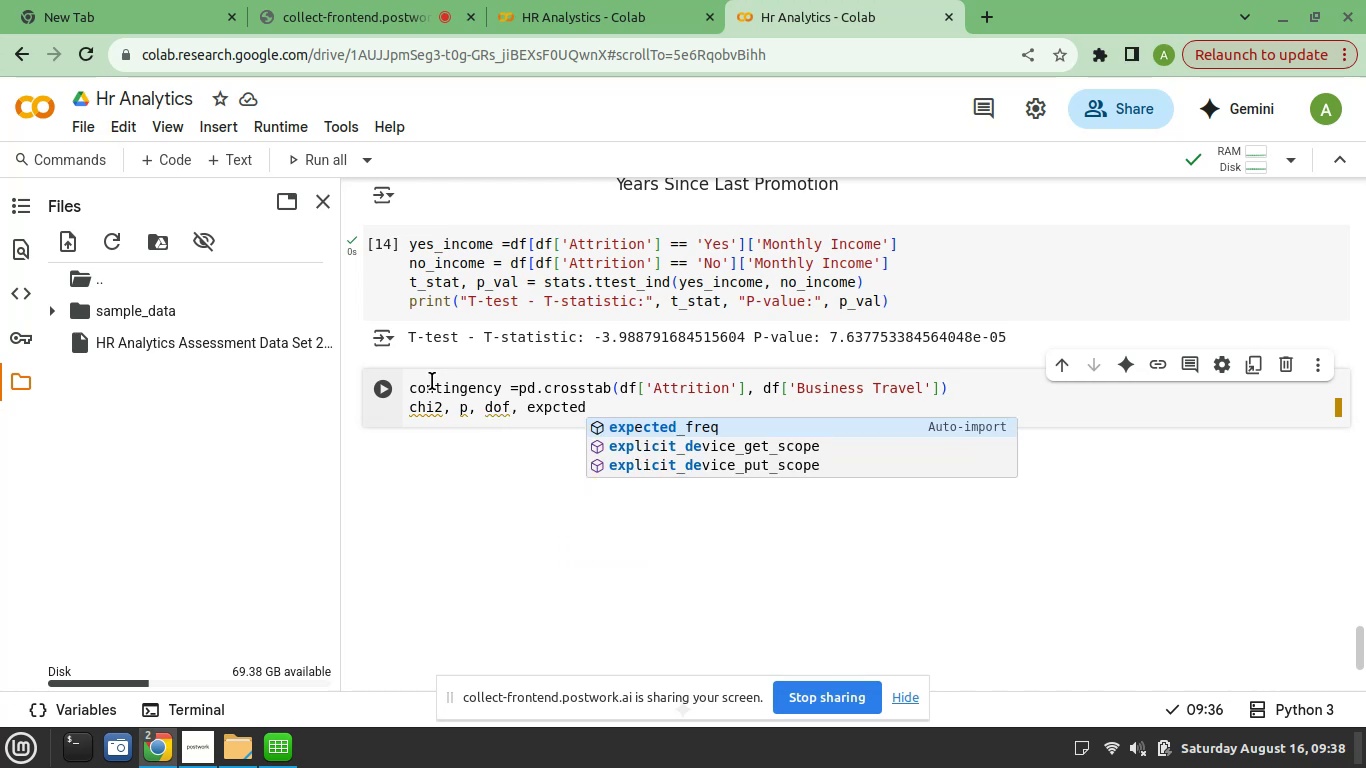 
key(ArrowLeft)
 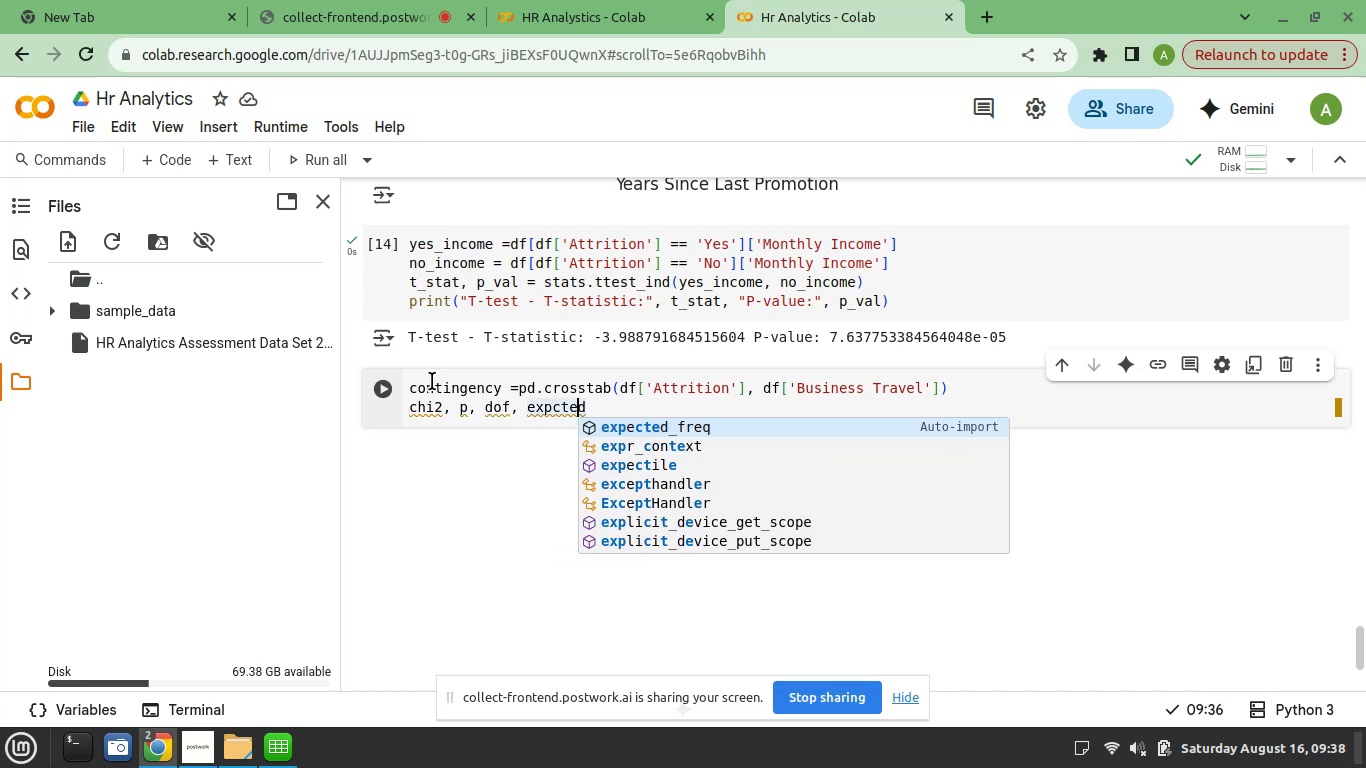 
key(ArrowLeft)
 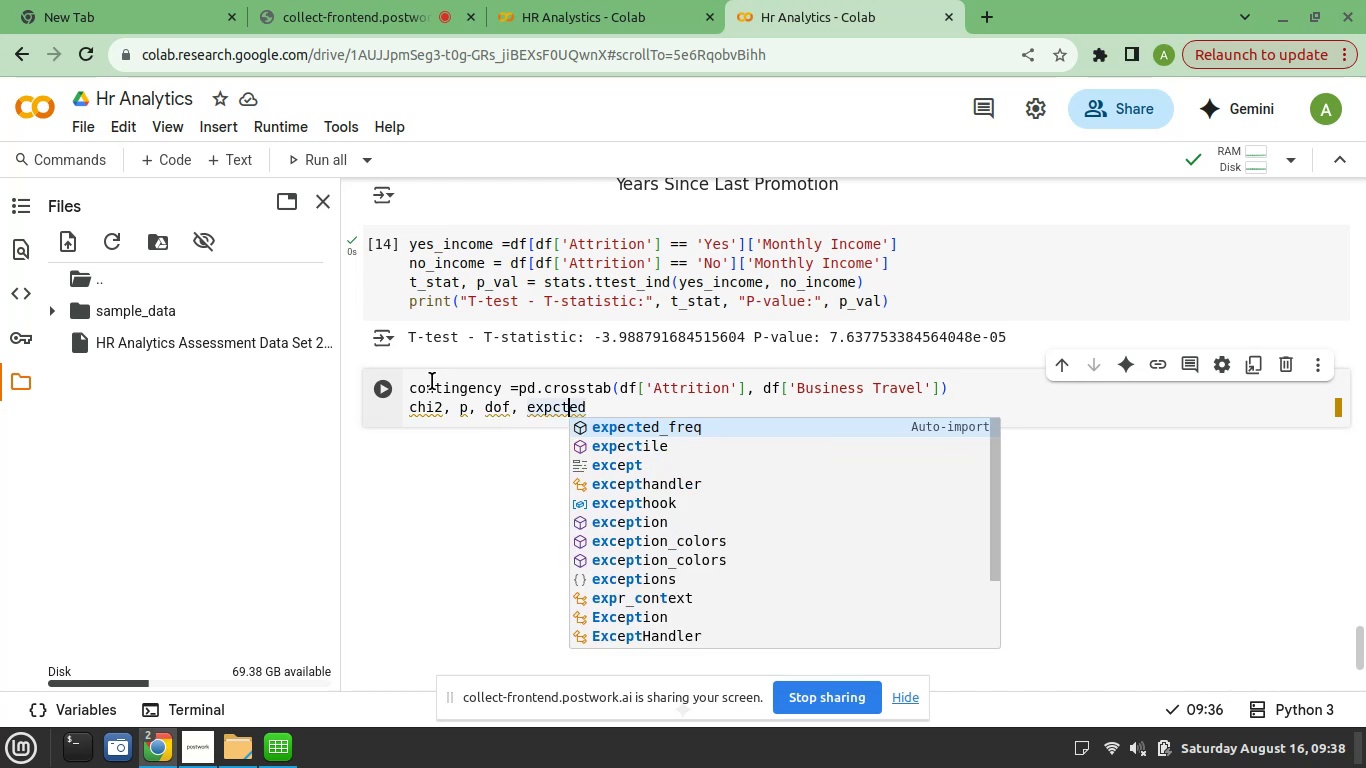 
key(ArrowLeft)
 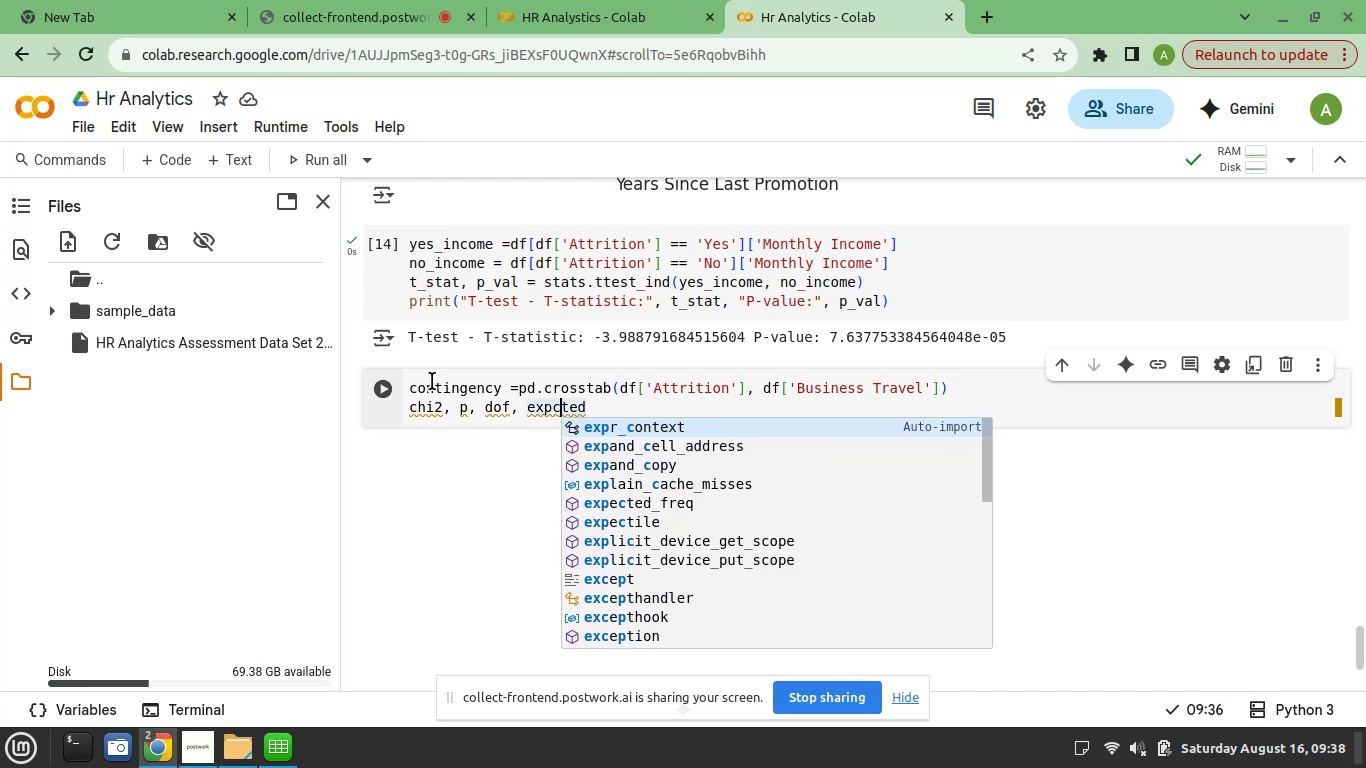 
key(ArrowLeft)
 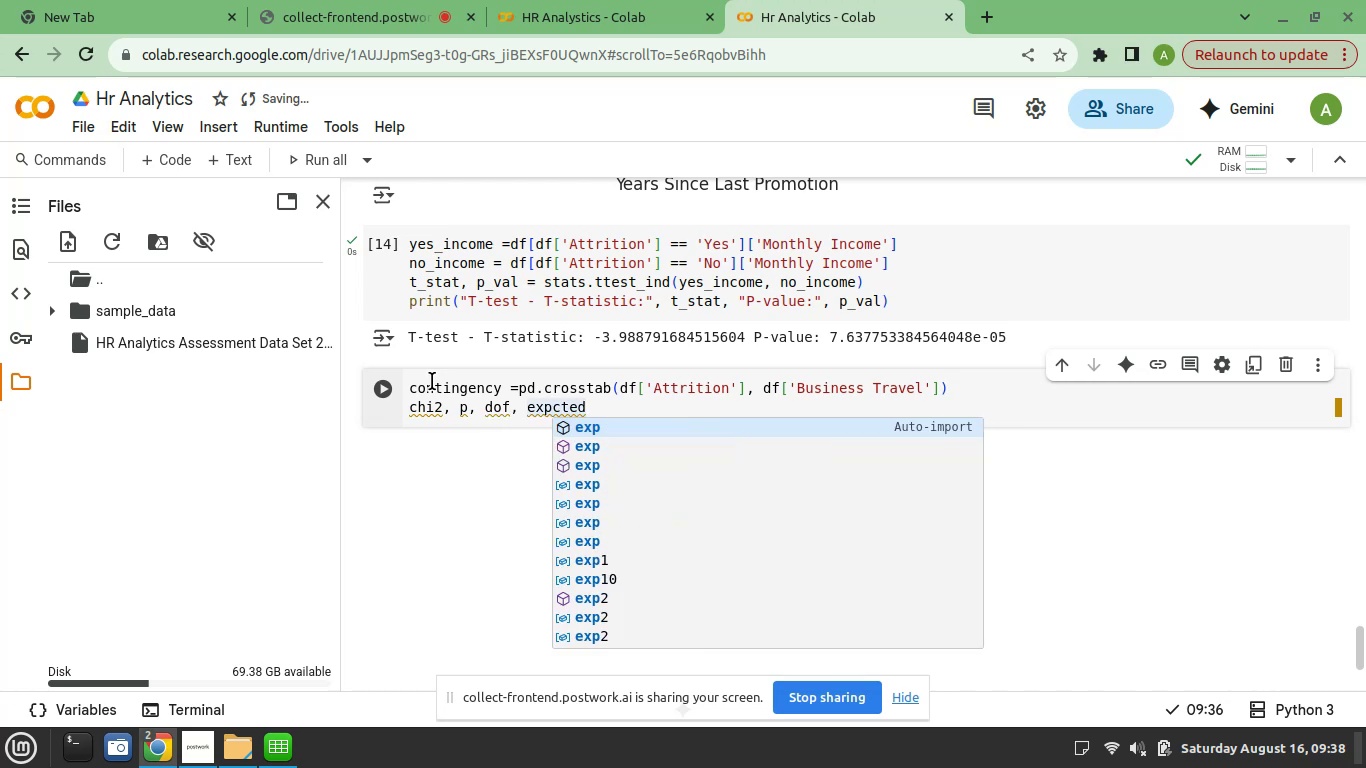 
key(E)
 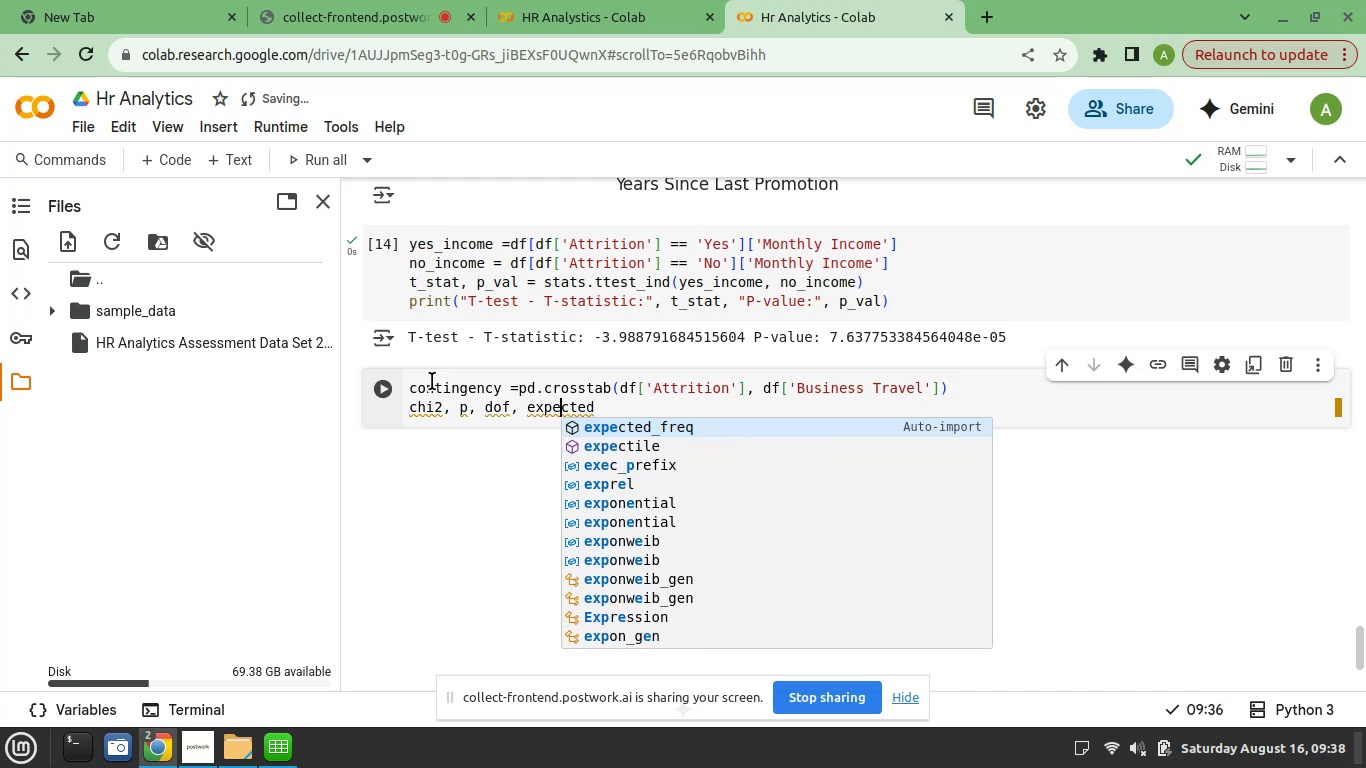 
key(ArrowRight)
 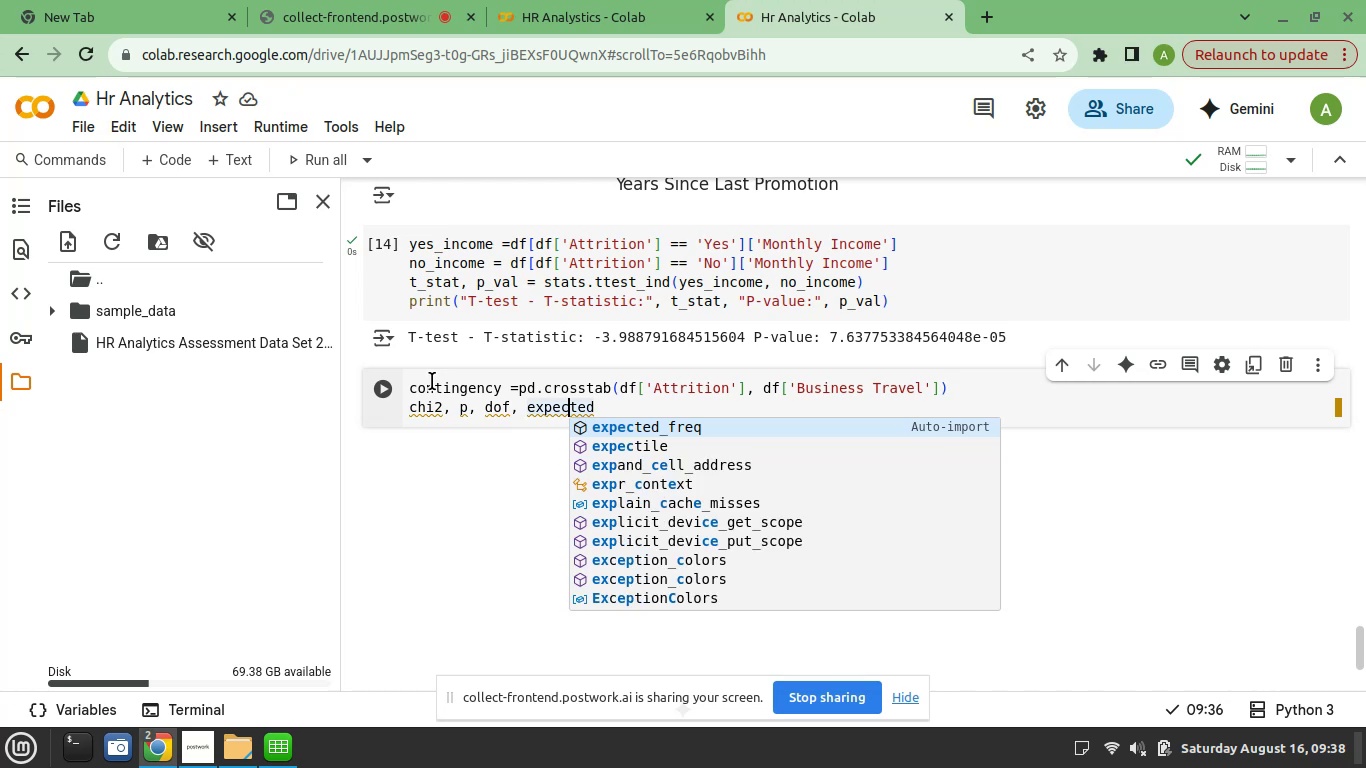 
key(ArrowRight)
 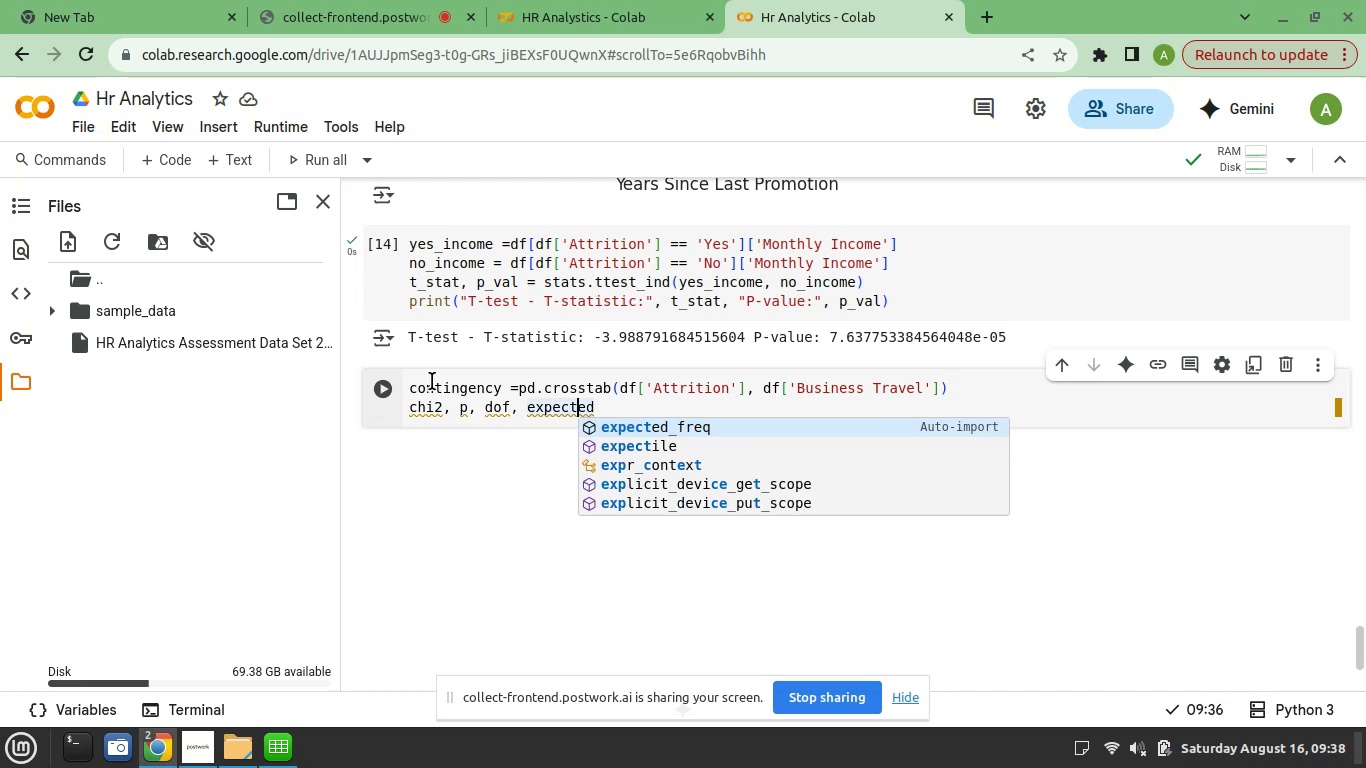 
key(ArrowRight)
 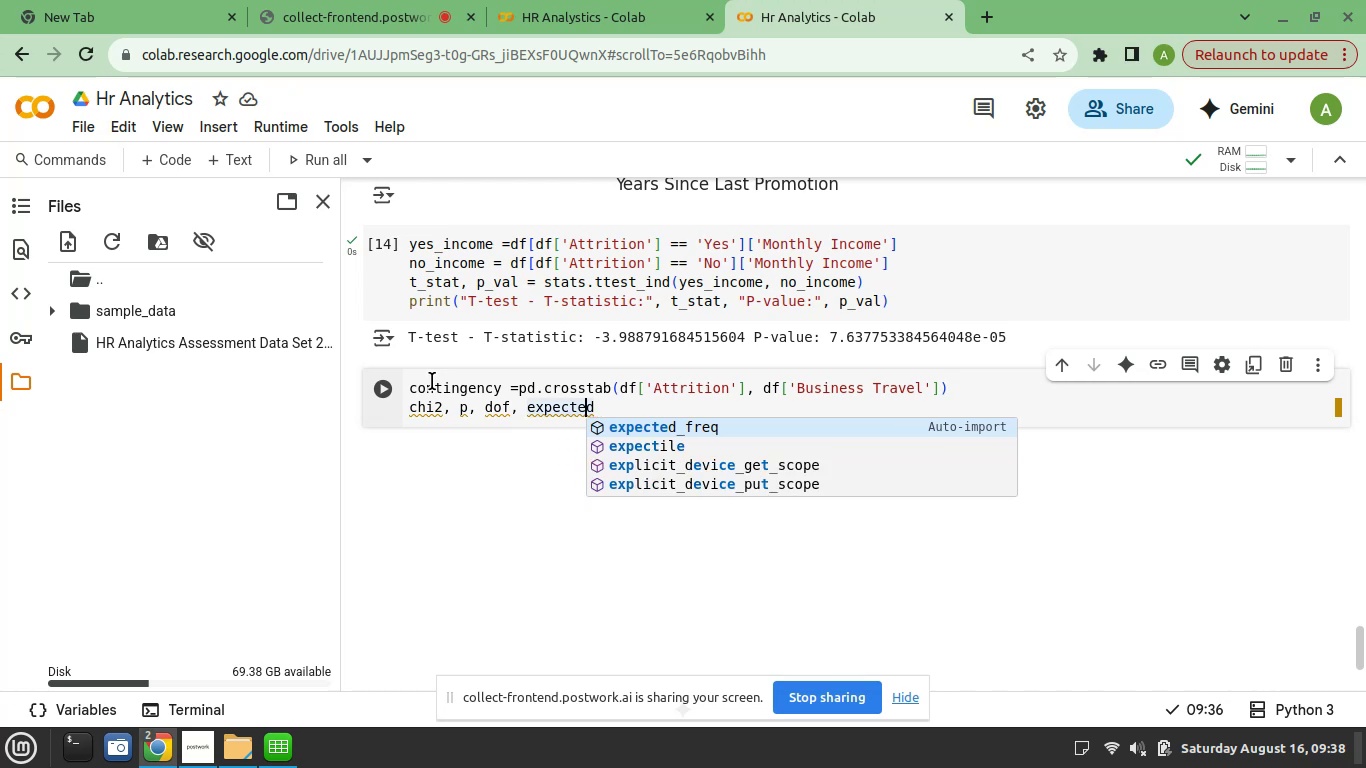 
key(ArrowRight)
 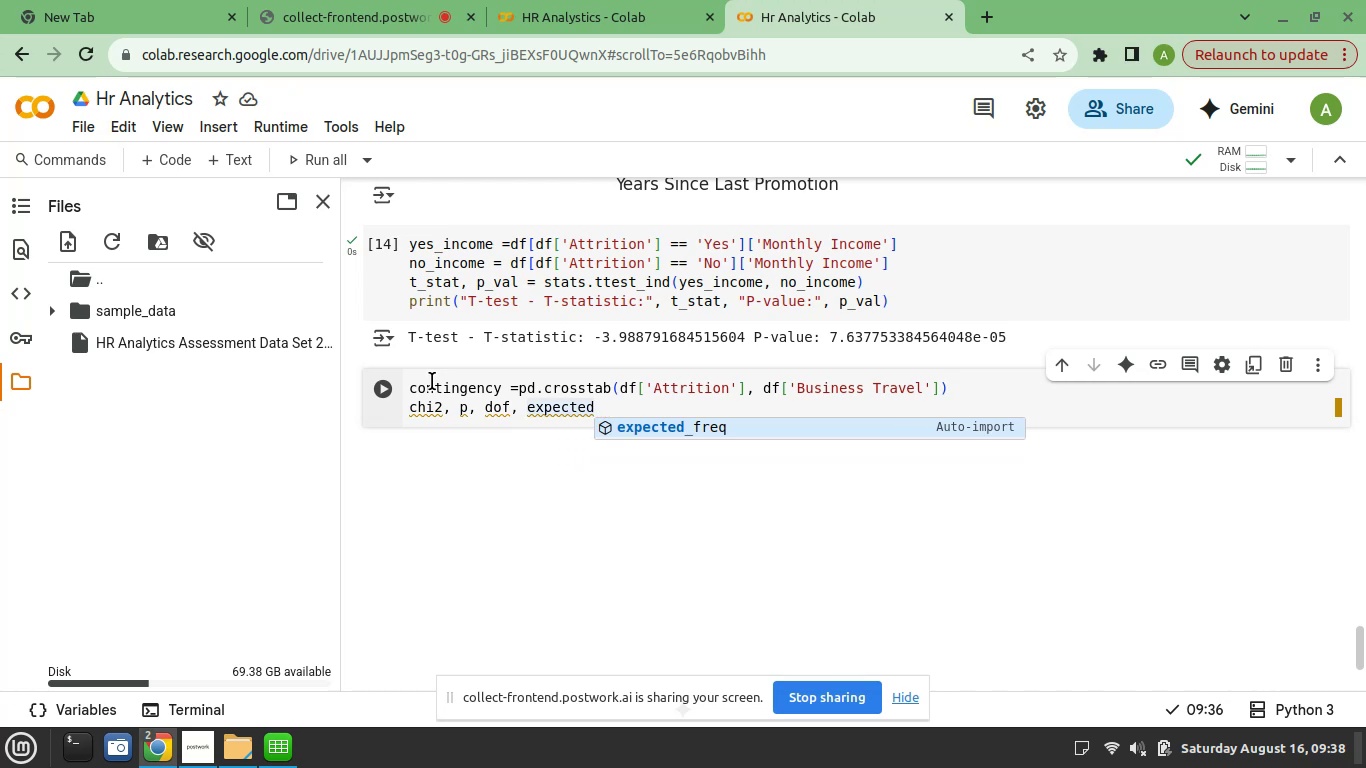 
type(=stats.chi)
 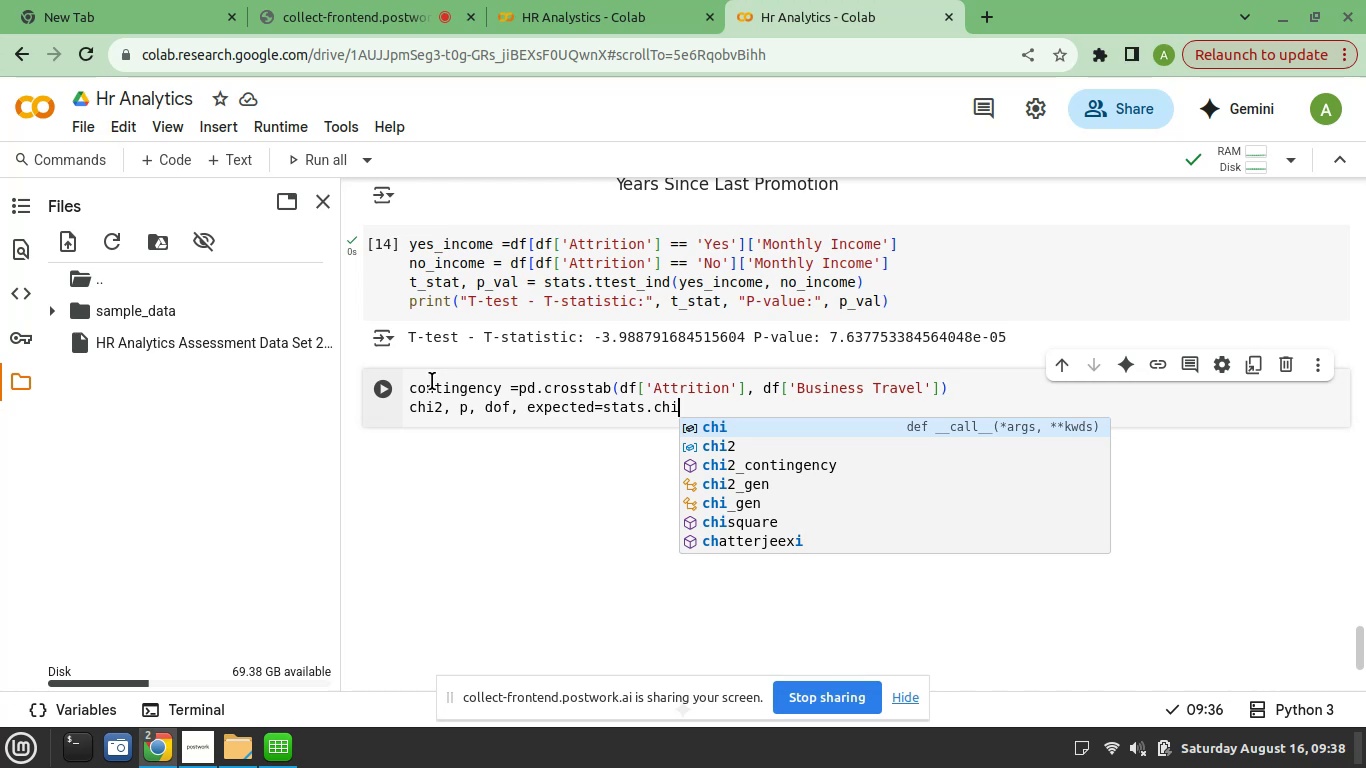 
type(2_contingenc)
 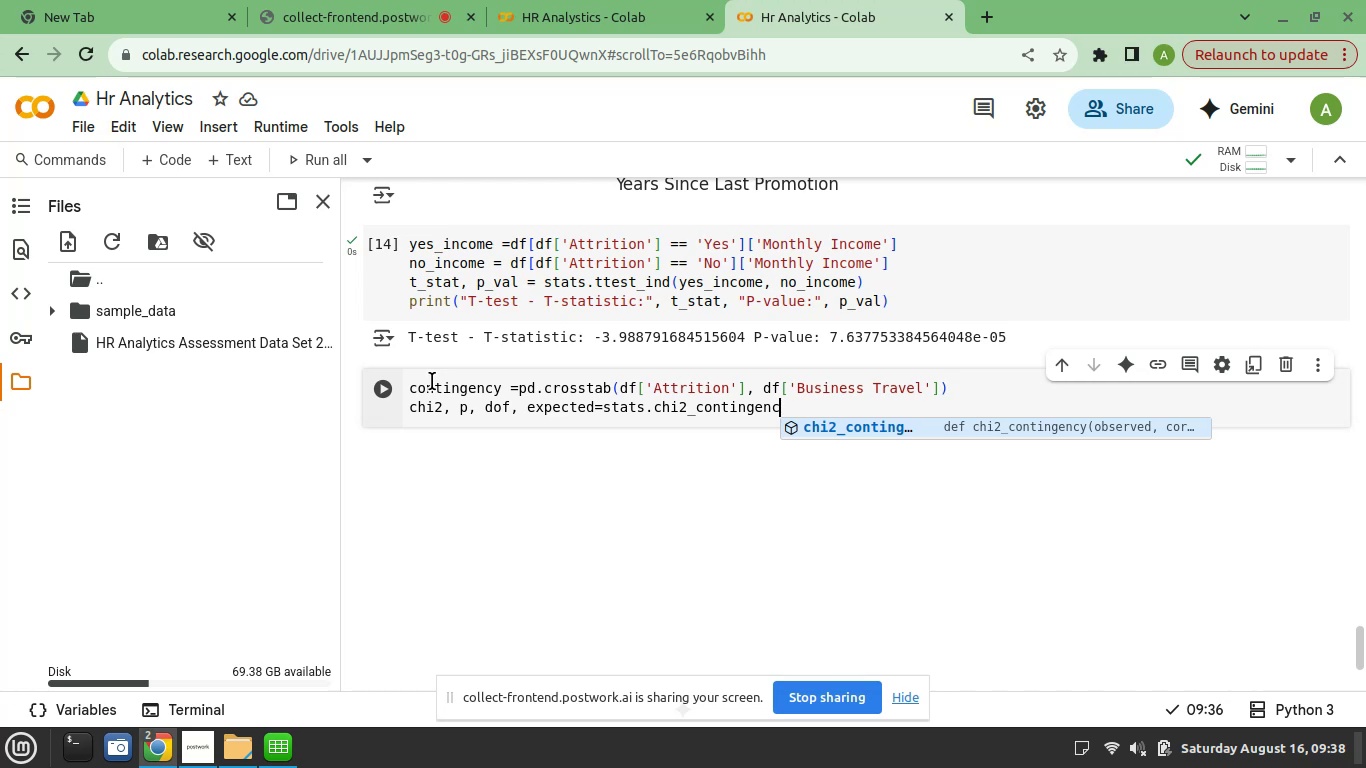 
type(y(contingency)
 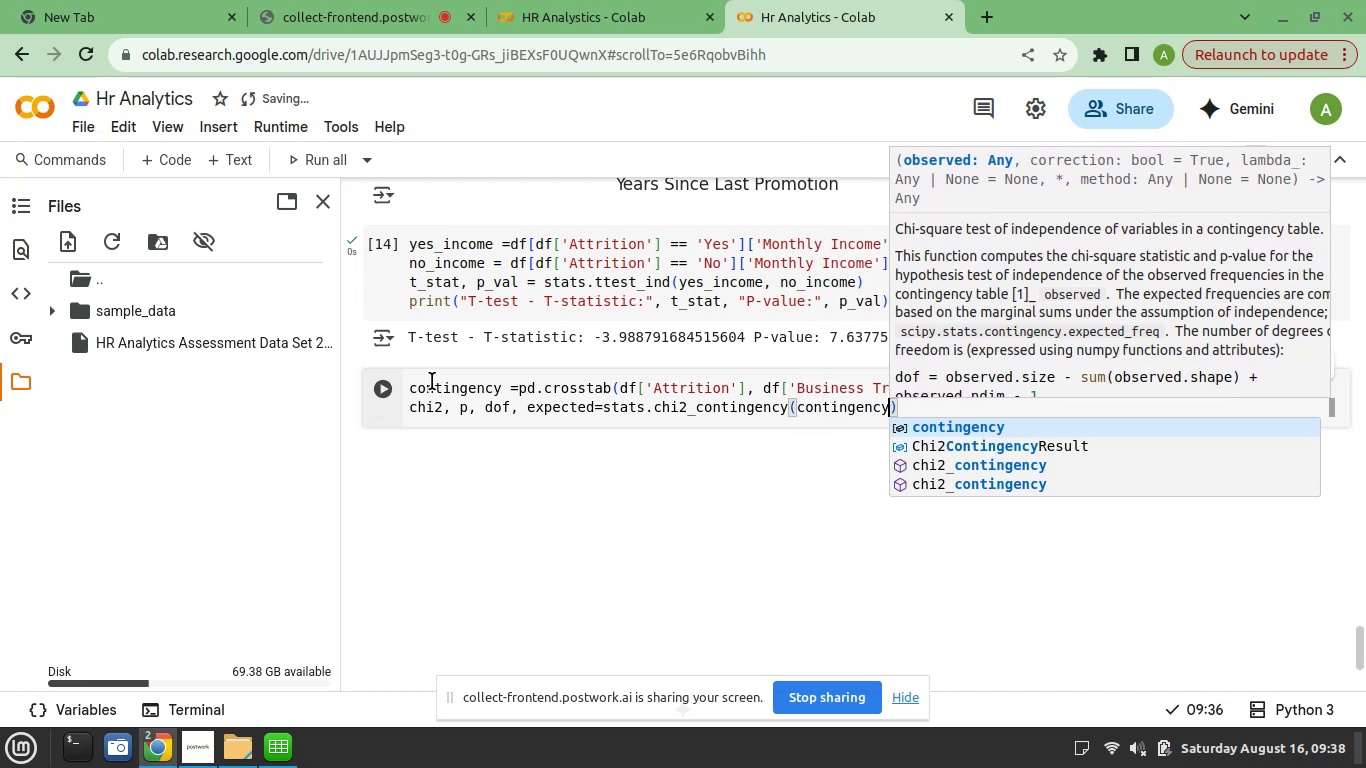 
key(ArrowRight)
 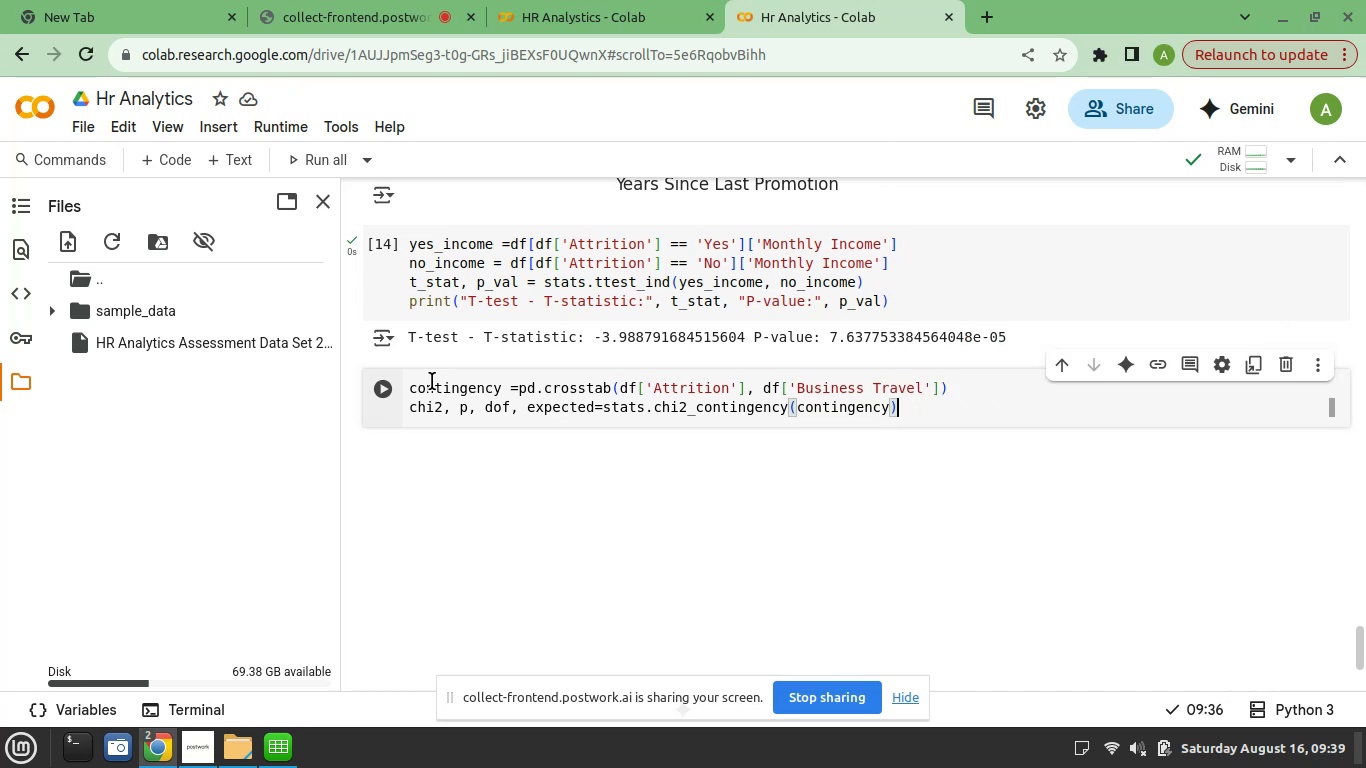 
key(Enter)
 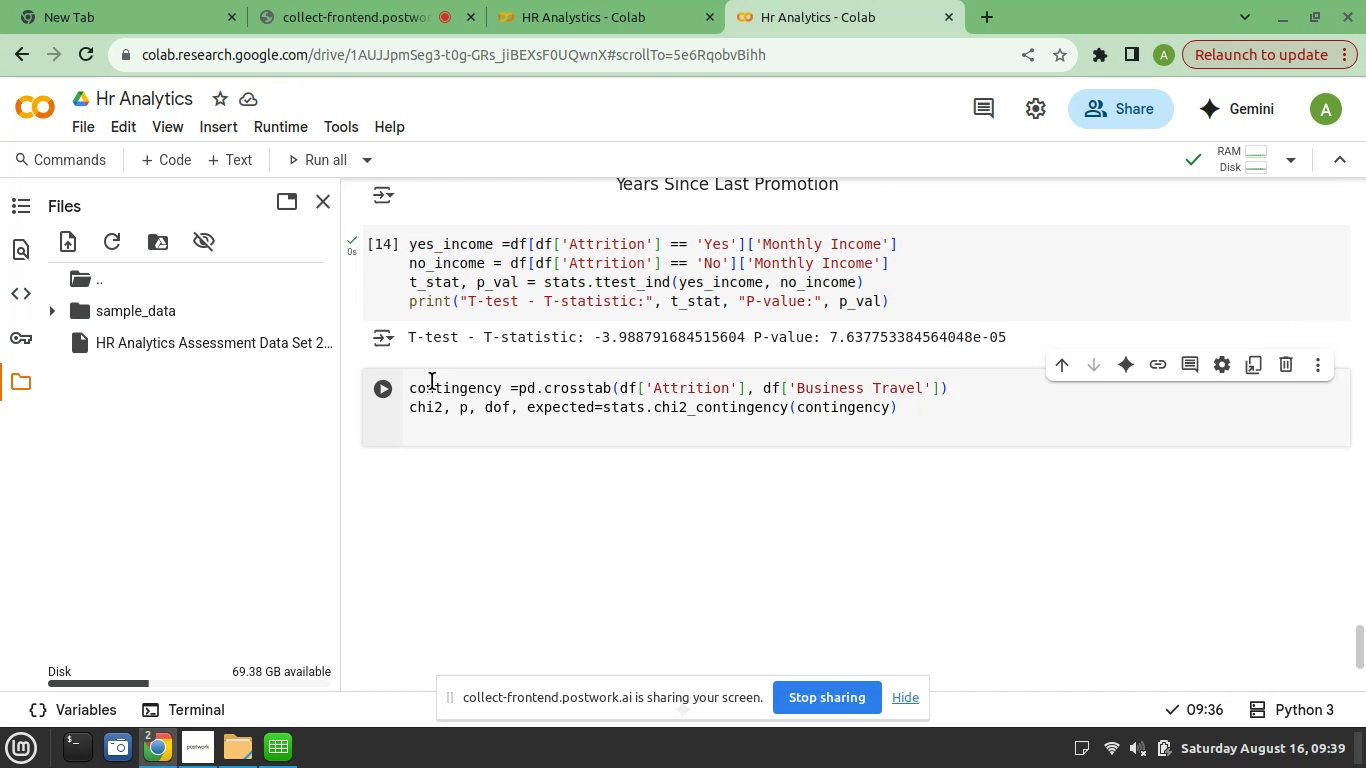 
type(print('chi)
 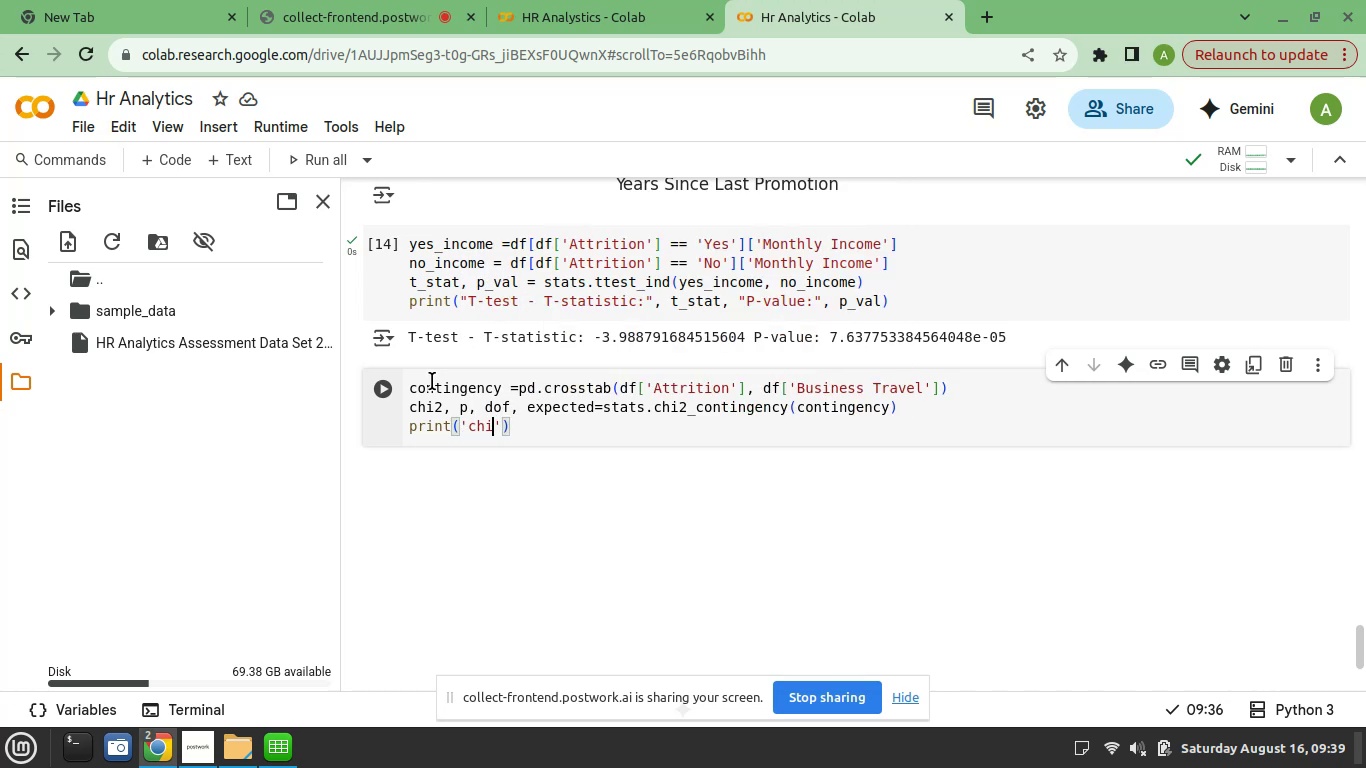 
key(ArrowLeft)
 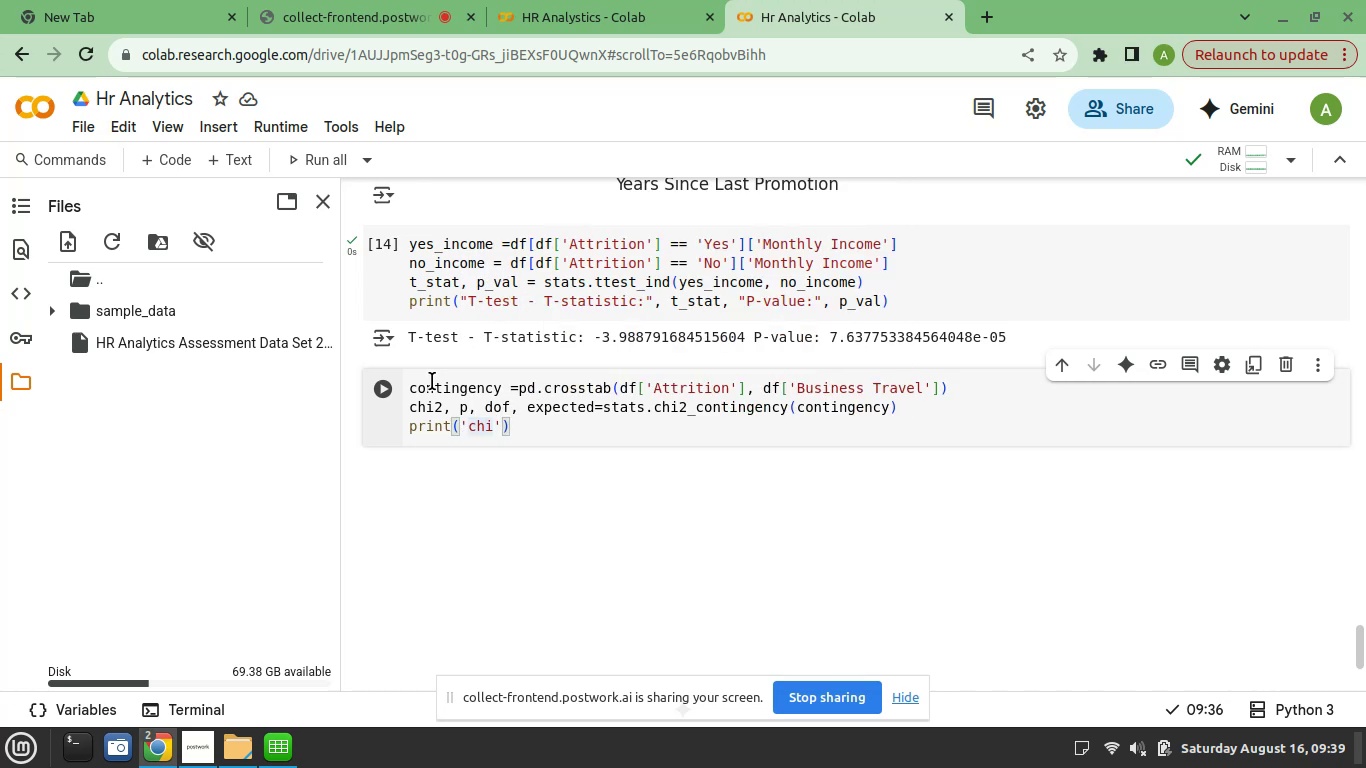 
key(ArrowLeft)
 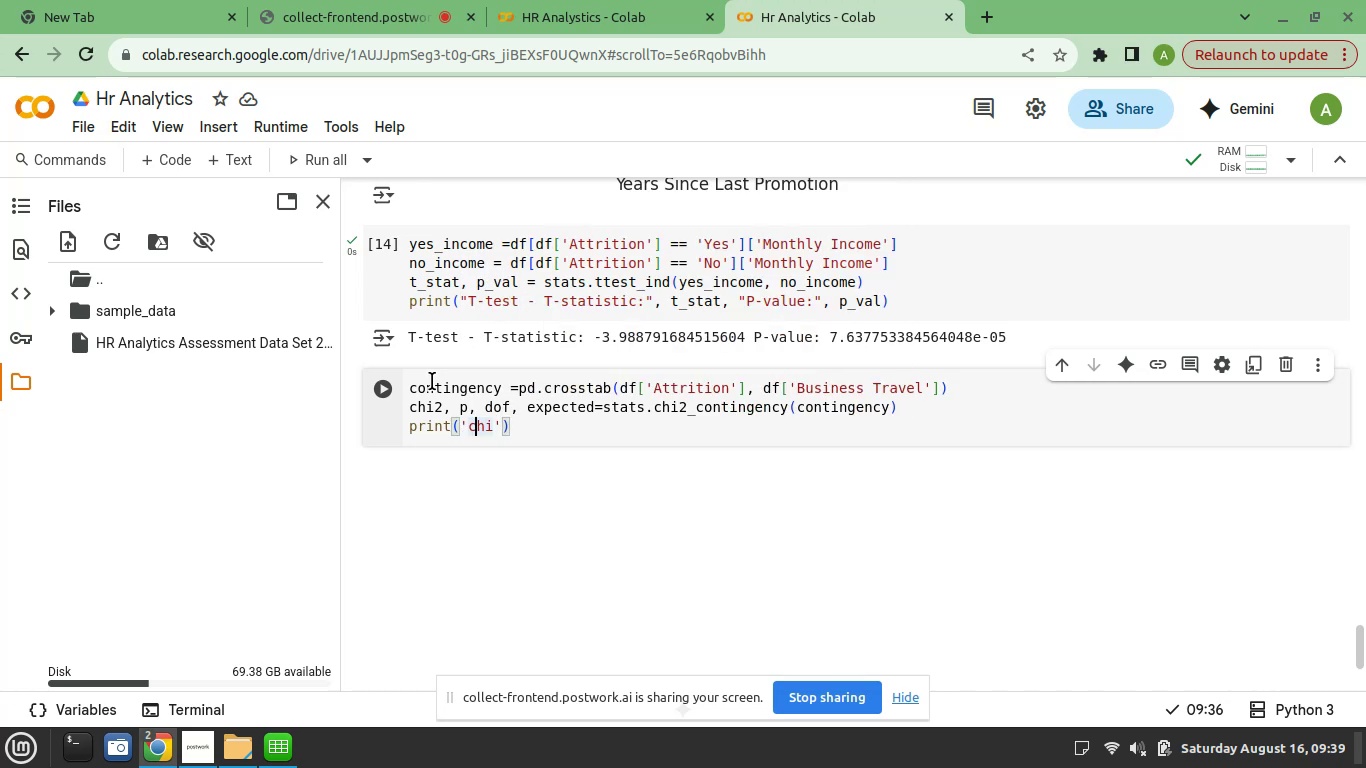 
key(Backspace)
 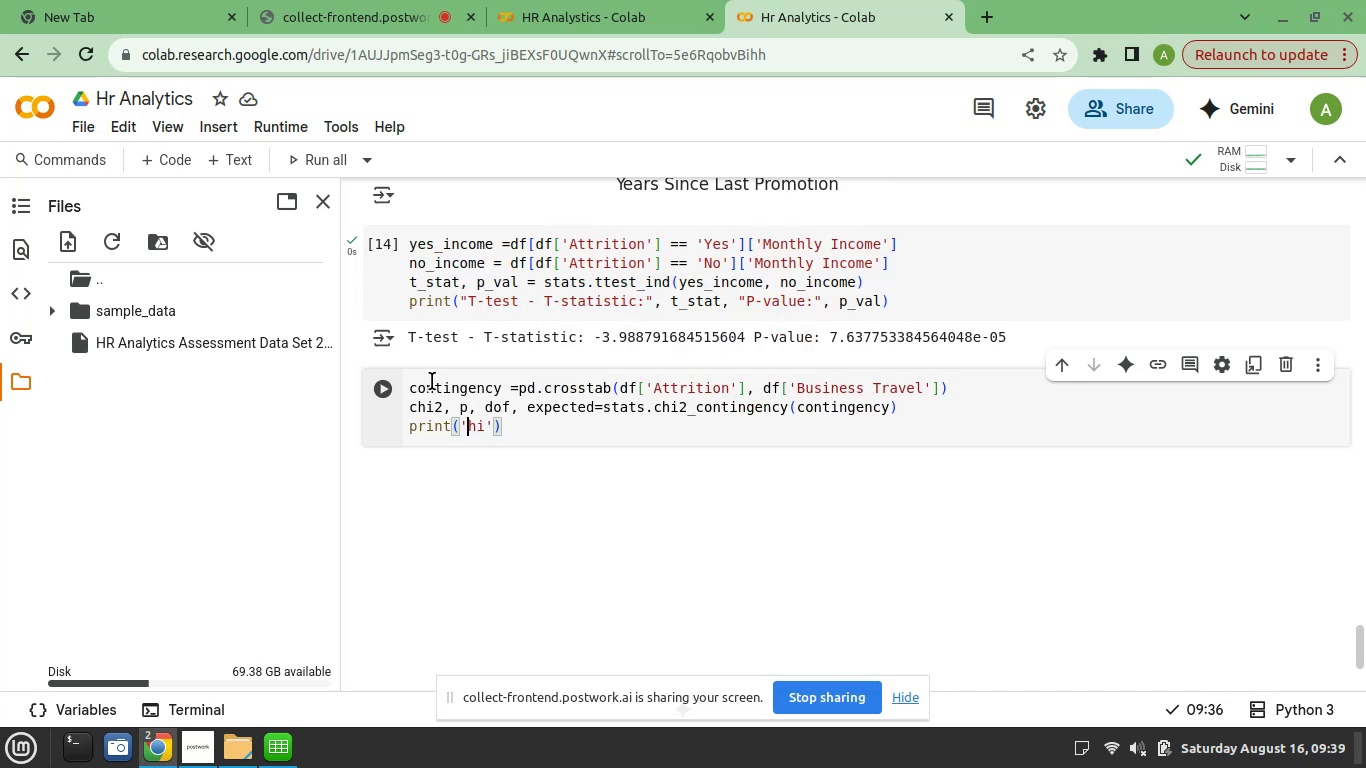 
key(Shift+C)
 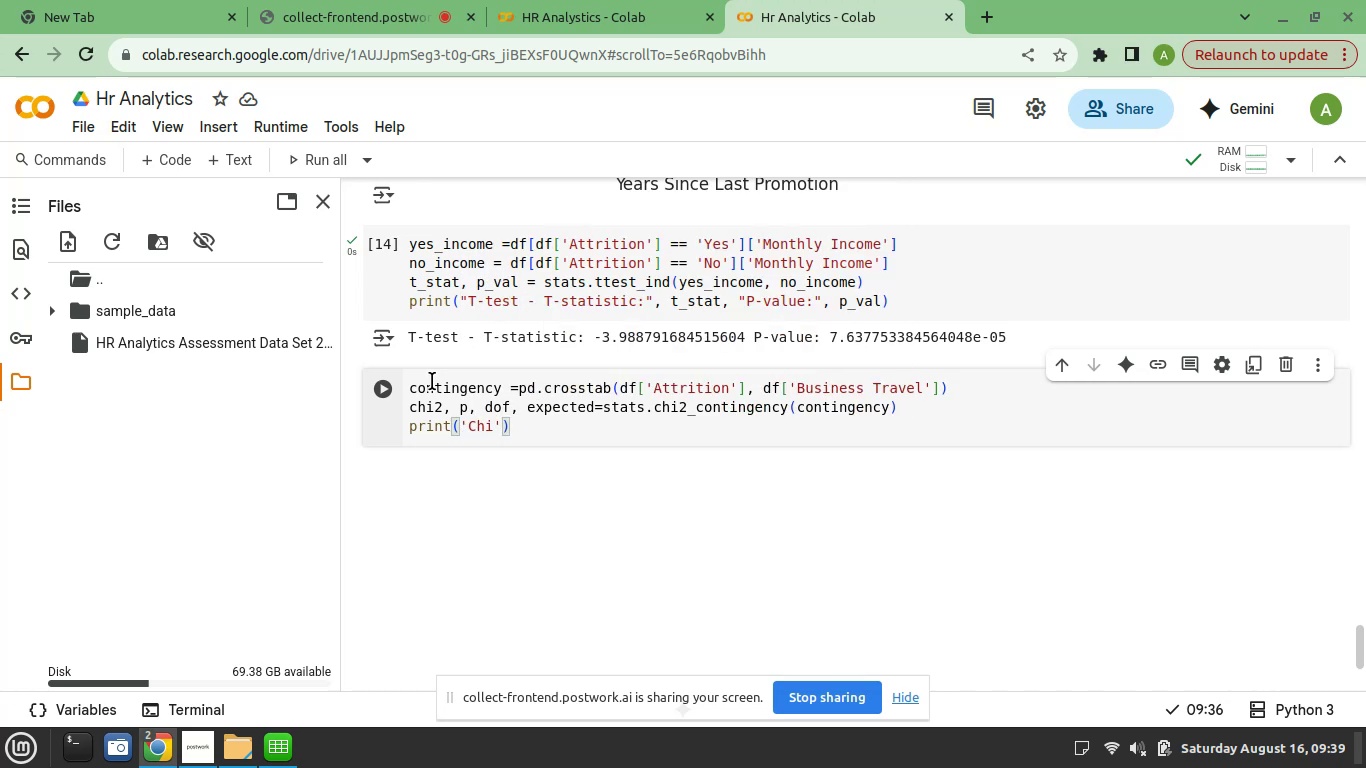 
key(ArrowRight)
 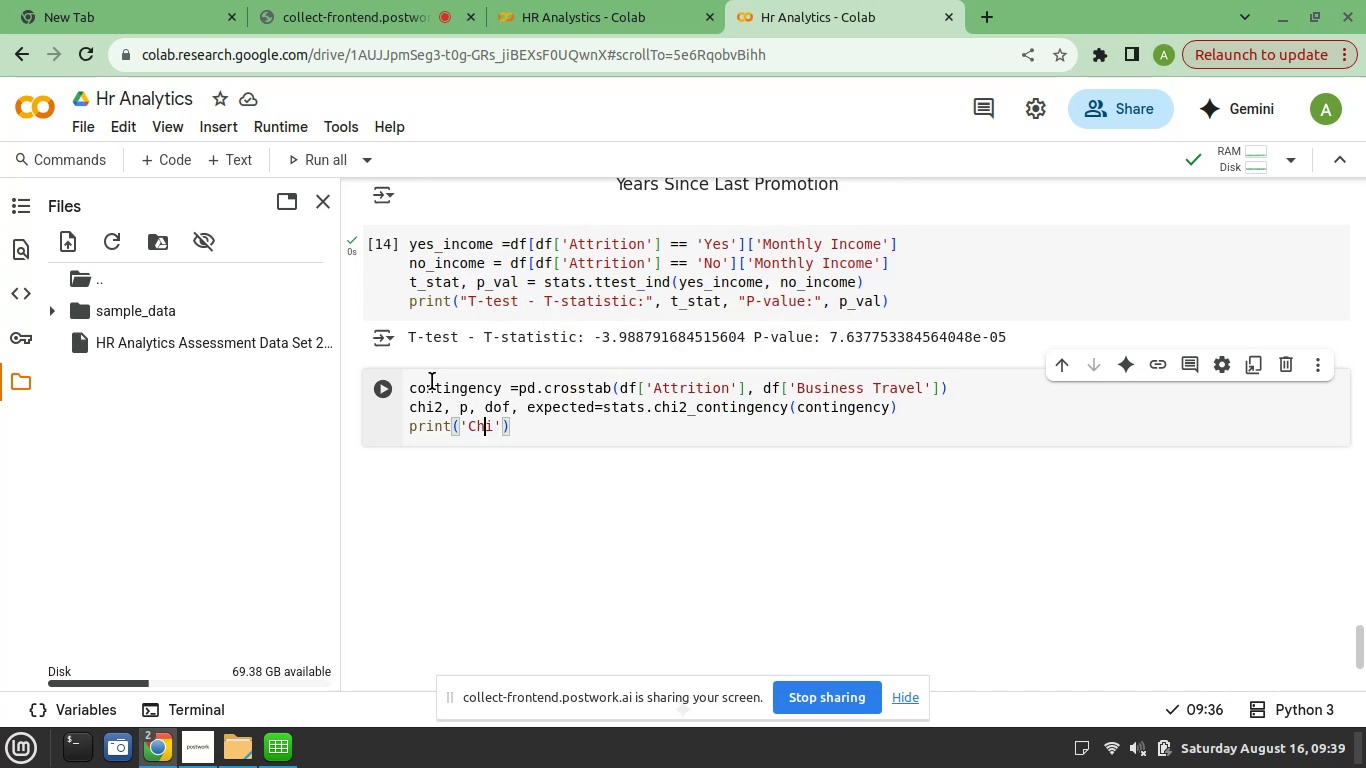 
key(ArrowRight)
 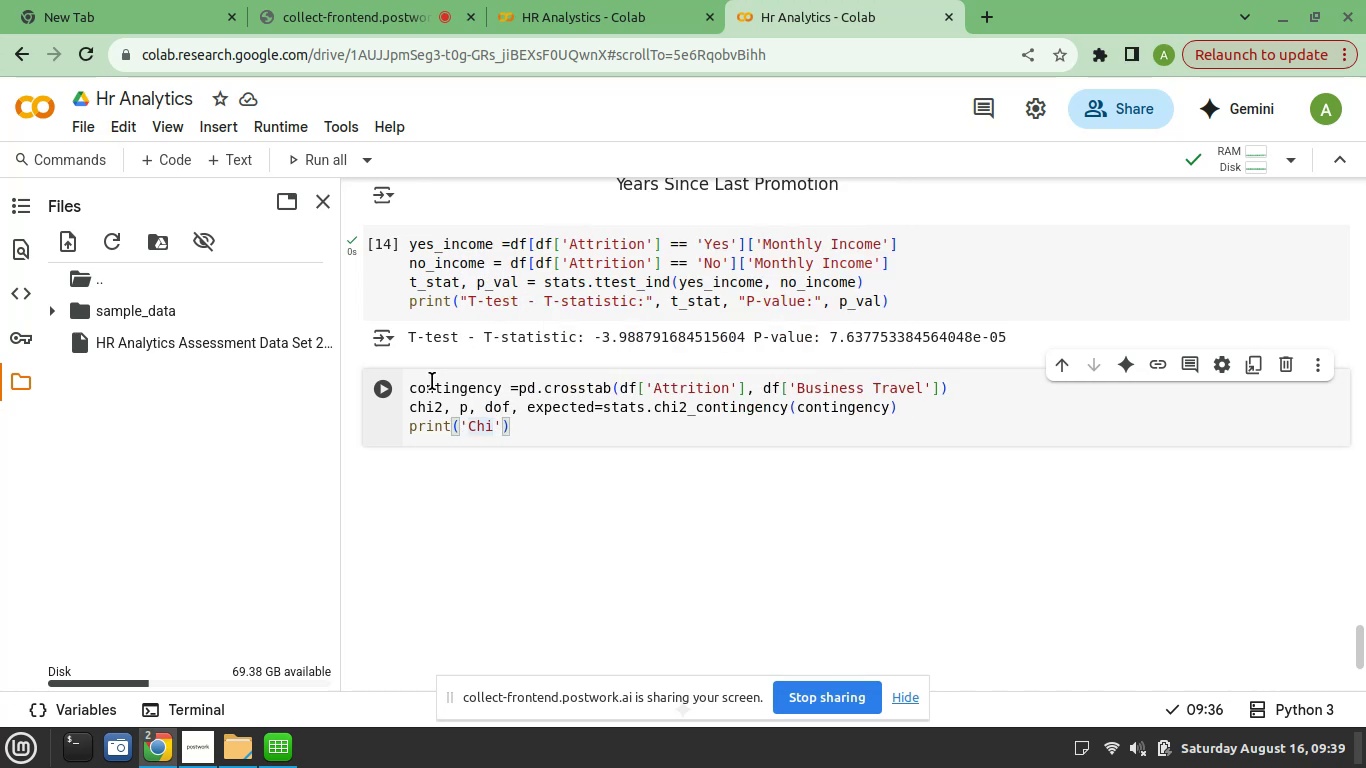 
type(-square)
 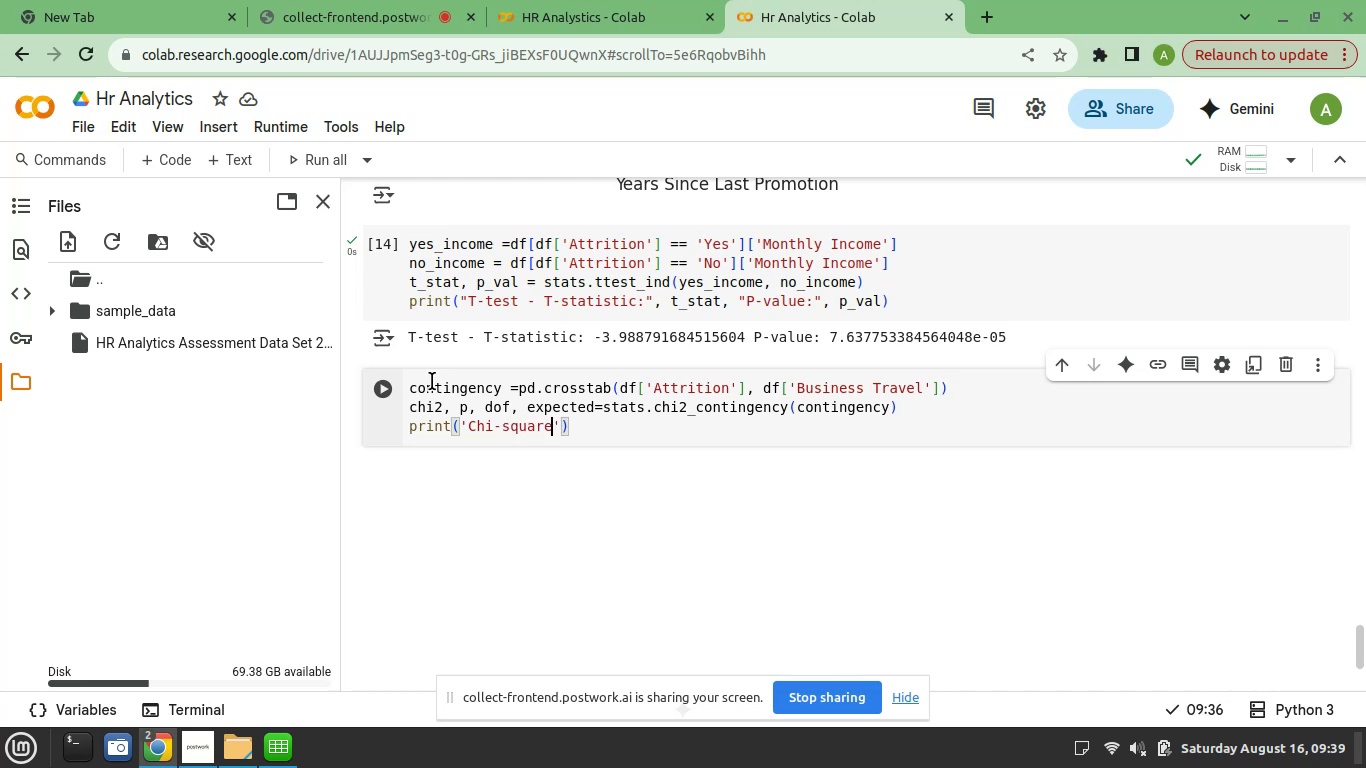 
key(ArrowRight)
 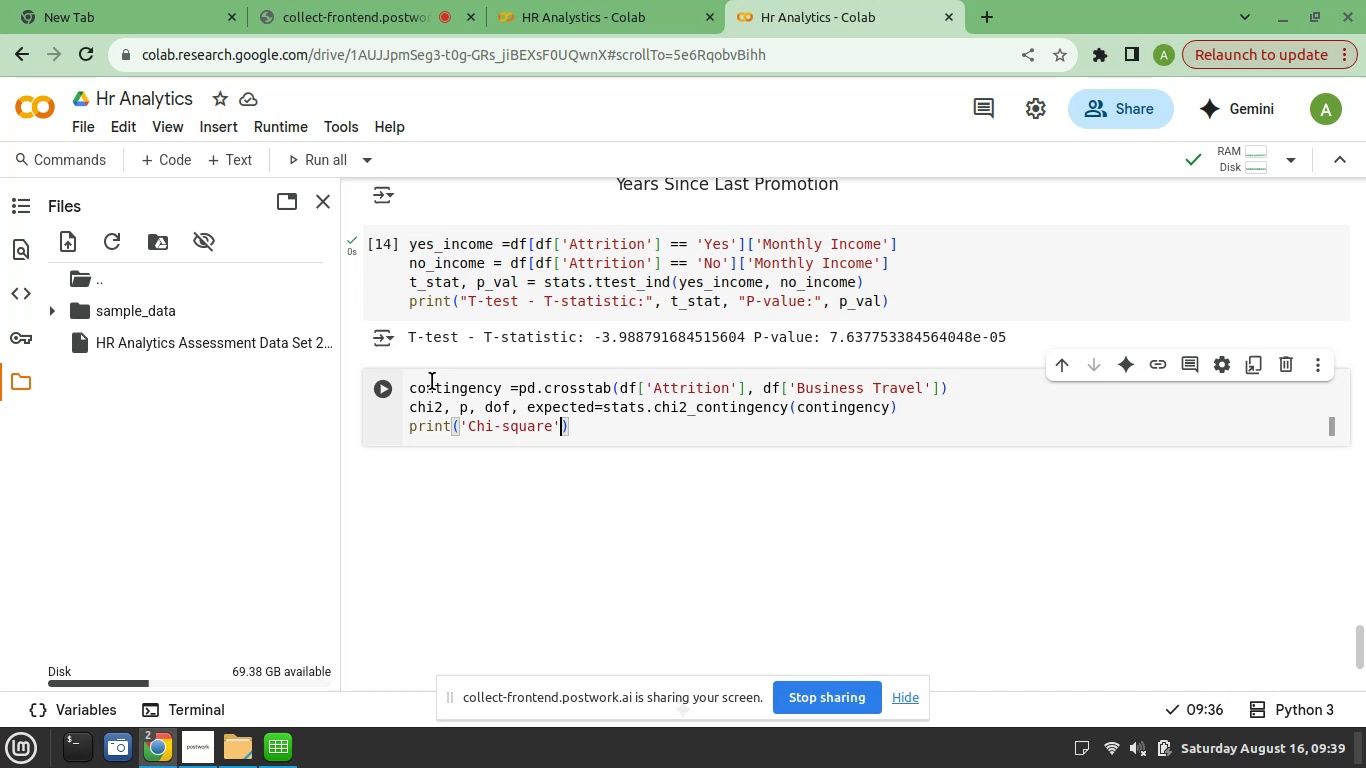 
key(ArrowLeft)
 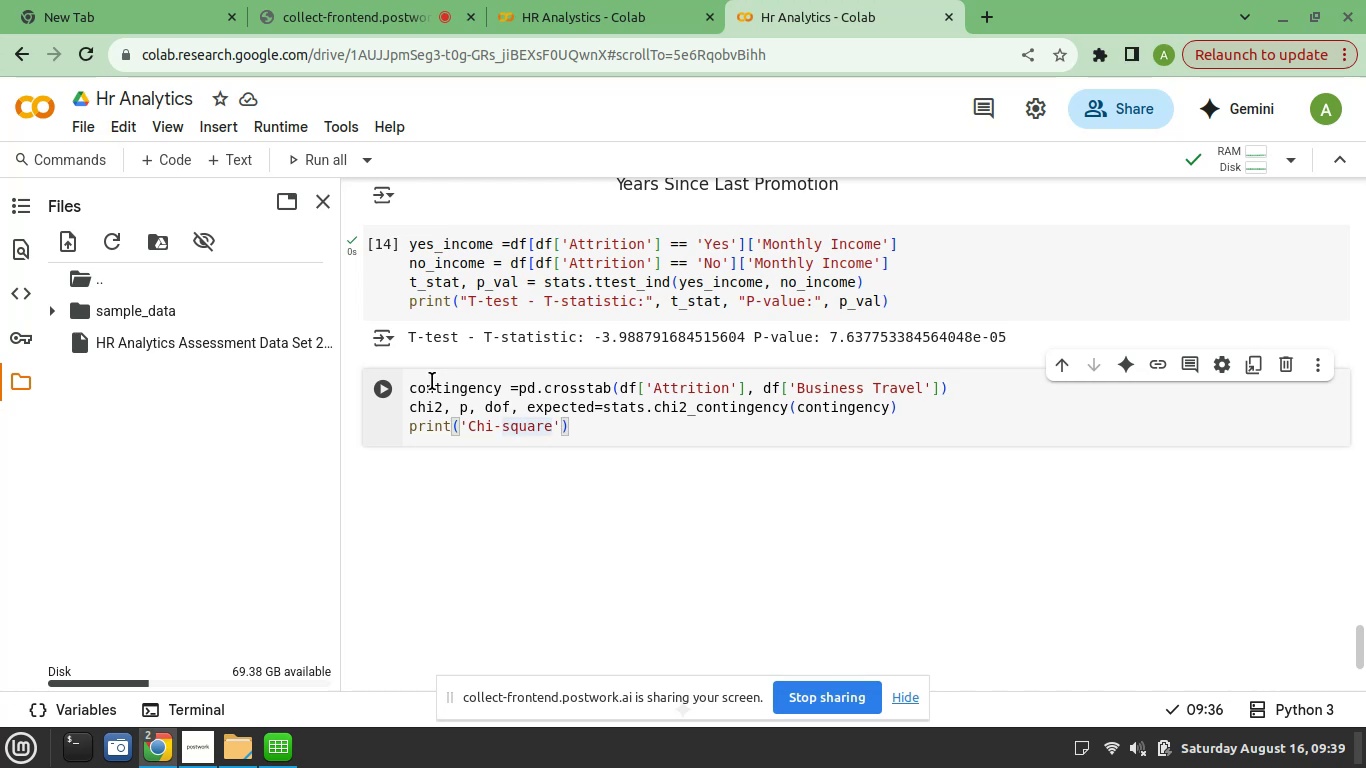 
key(Shift+Semicolon)
 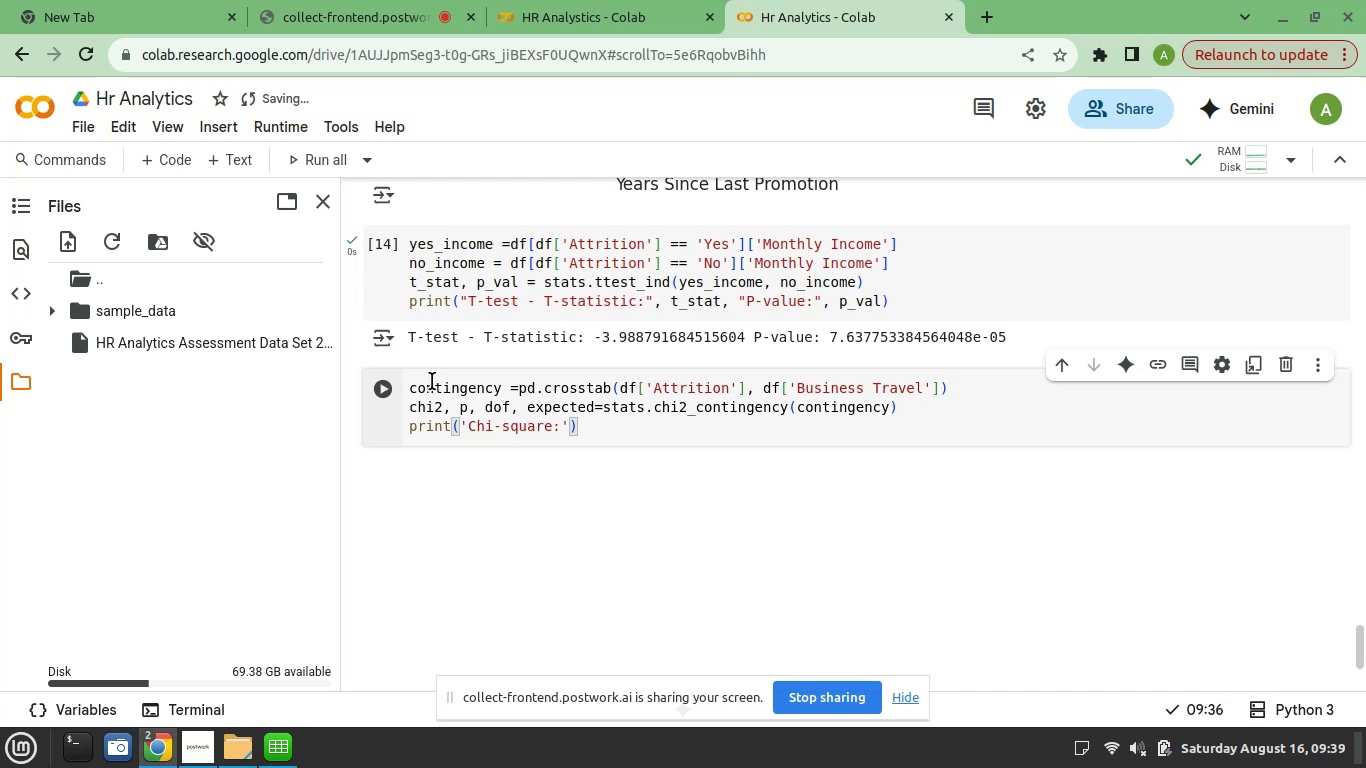 
key(ArrowRight)
 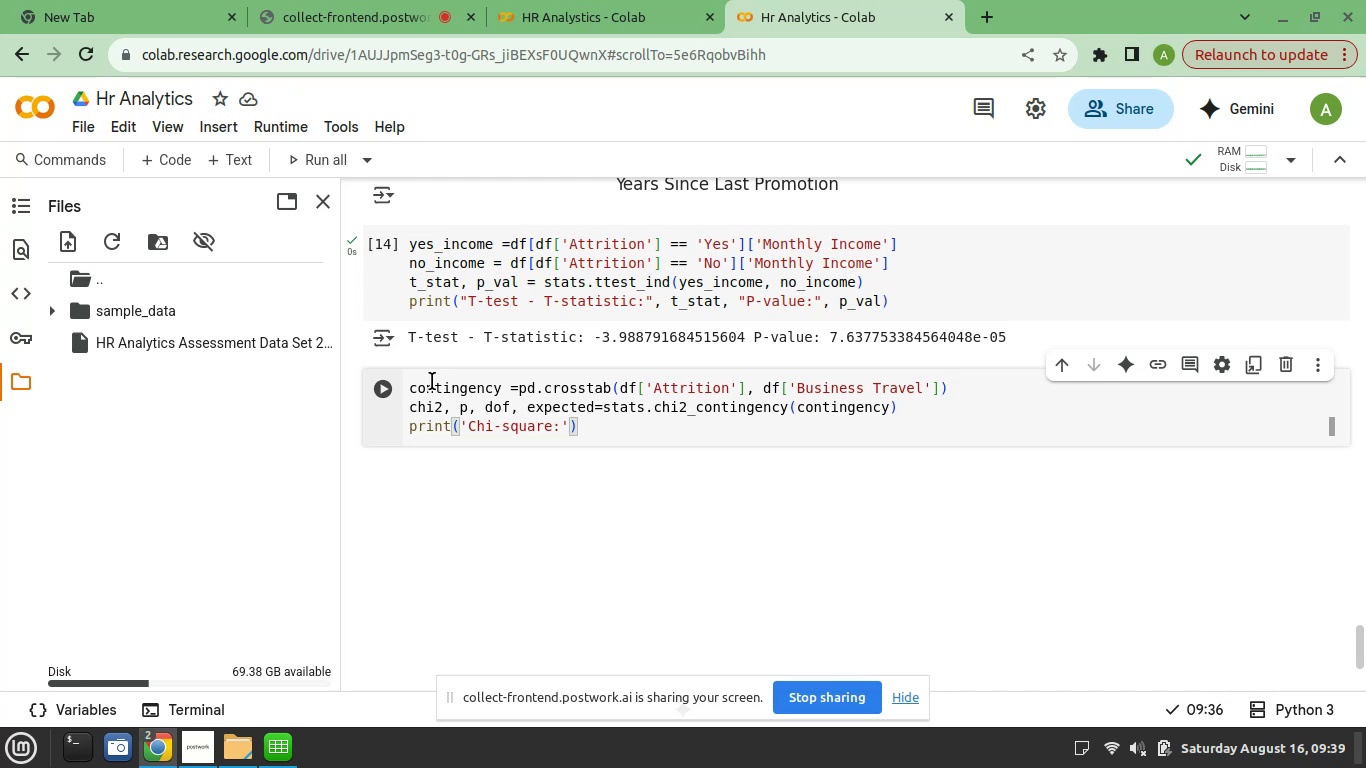 
type(, chi2, )
 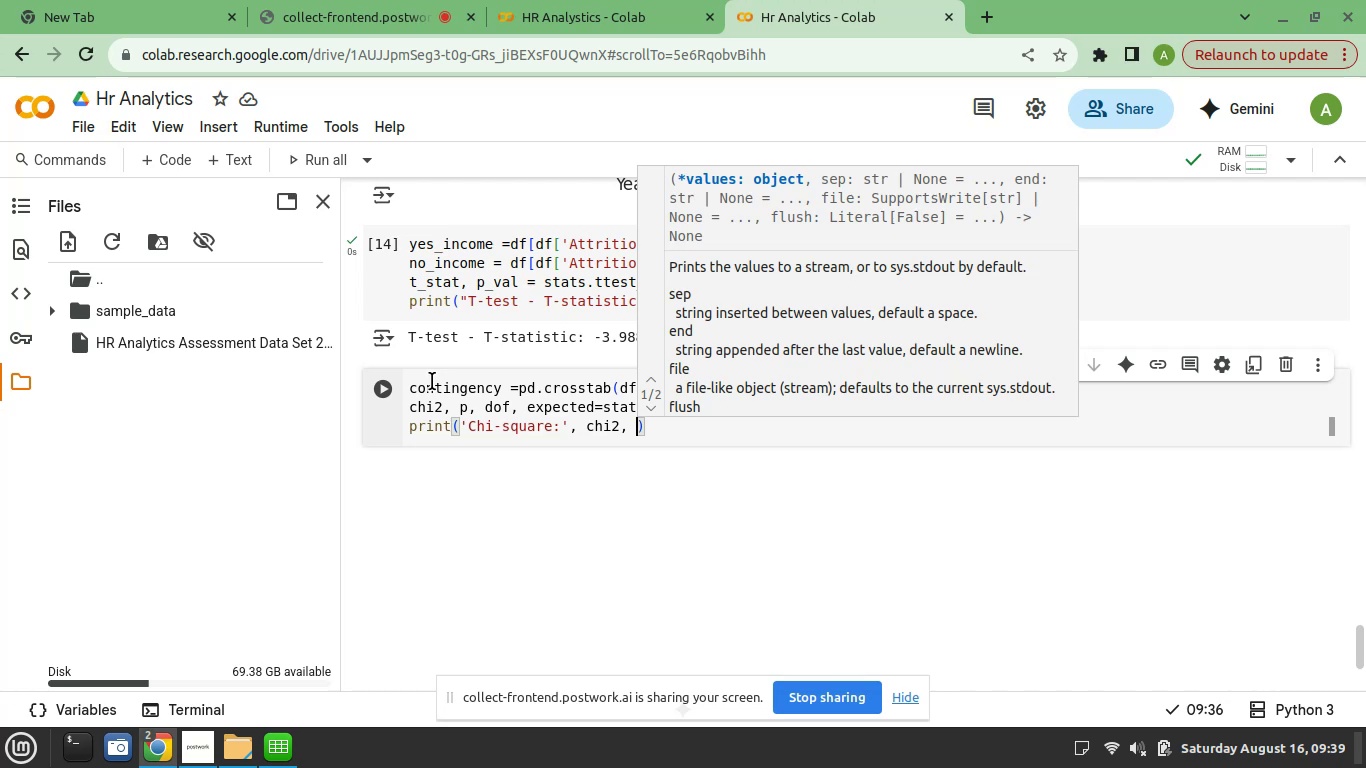 
wait(7.42)
 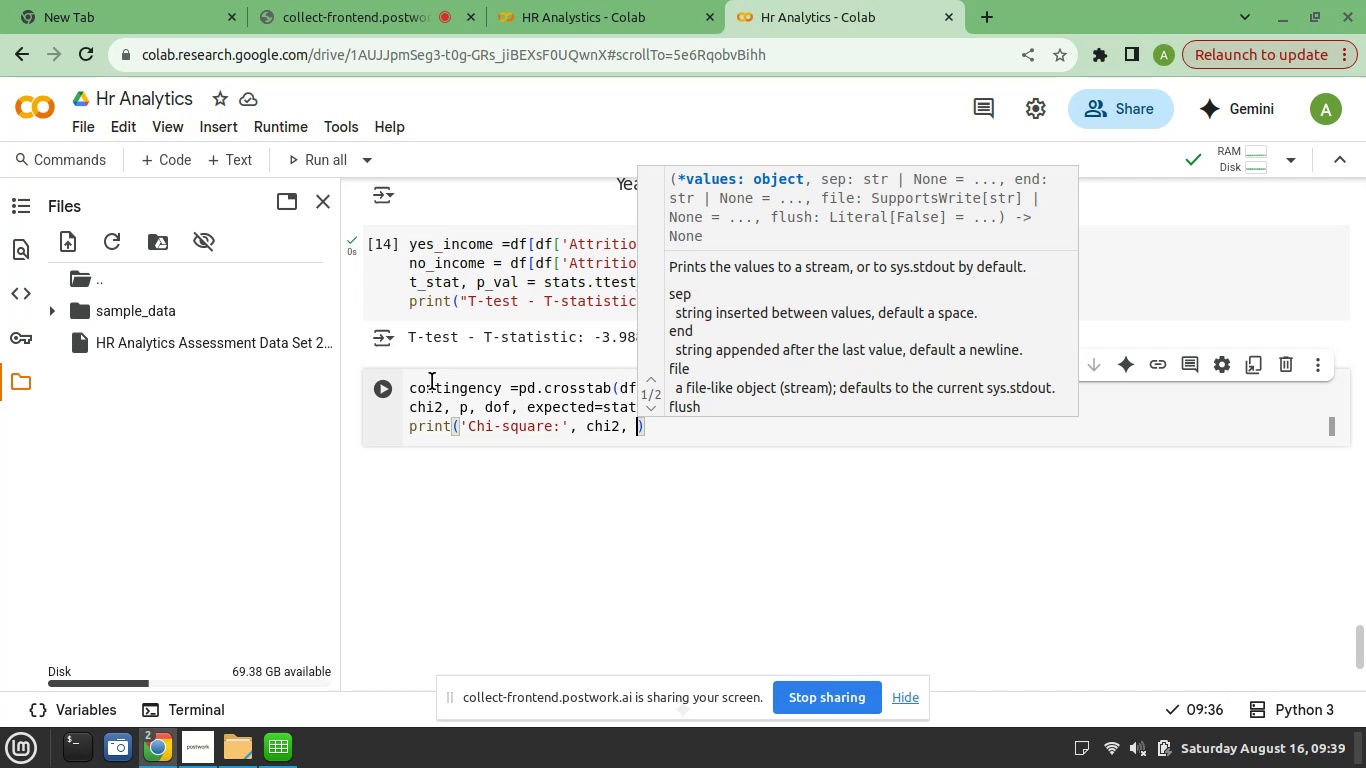 
type('P-value)
 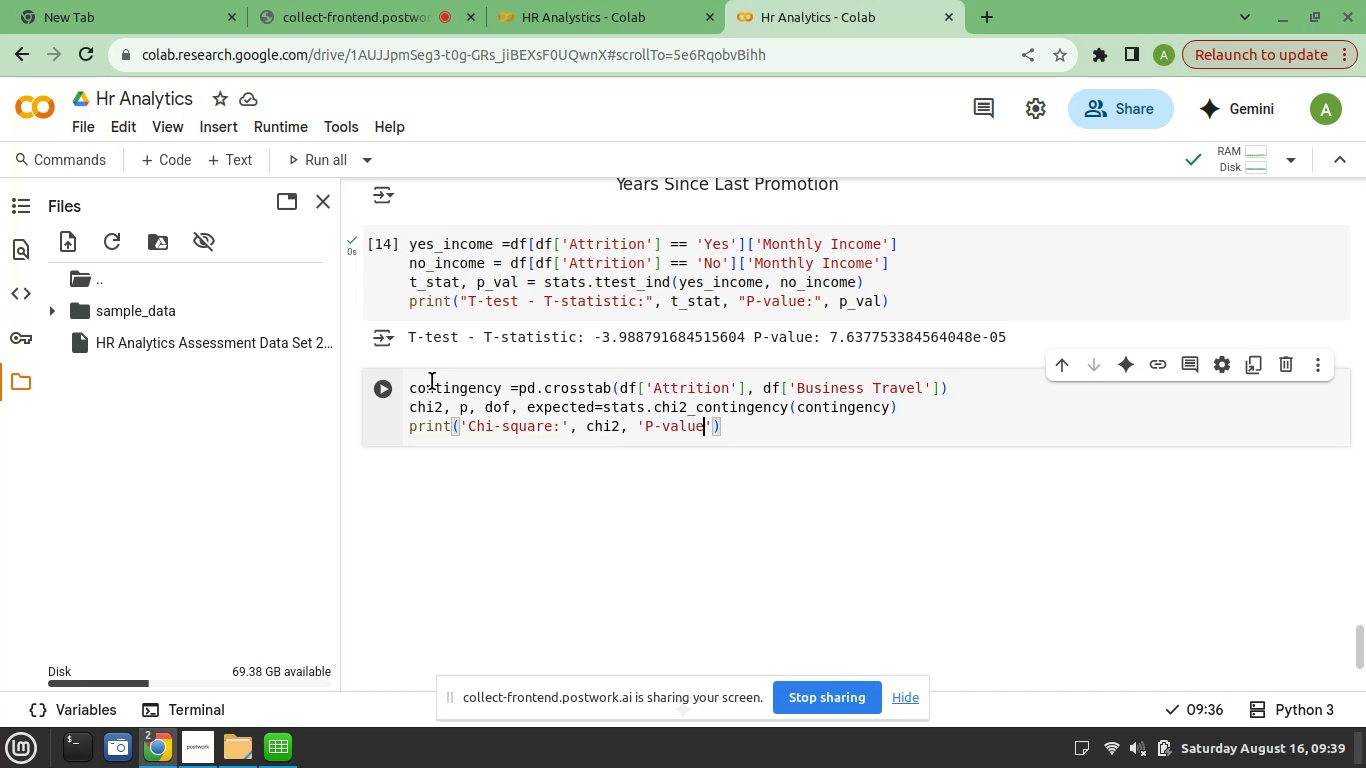 
key(Shift+Semicolon)
 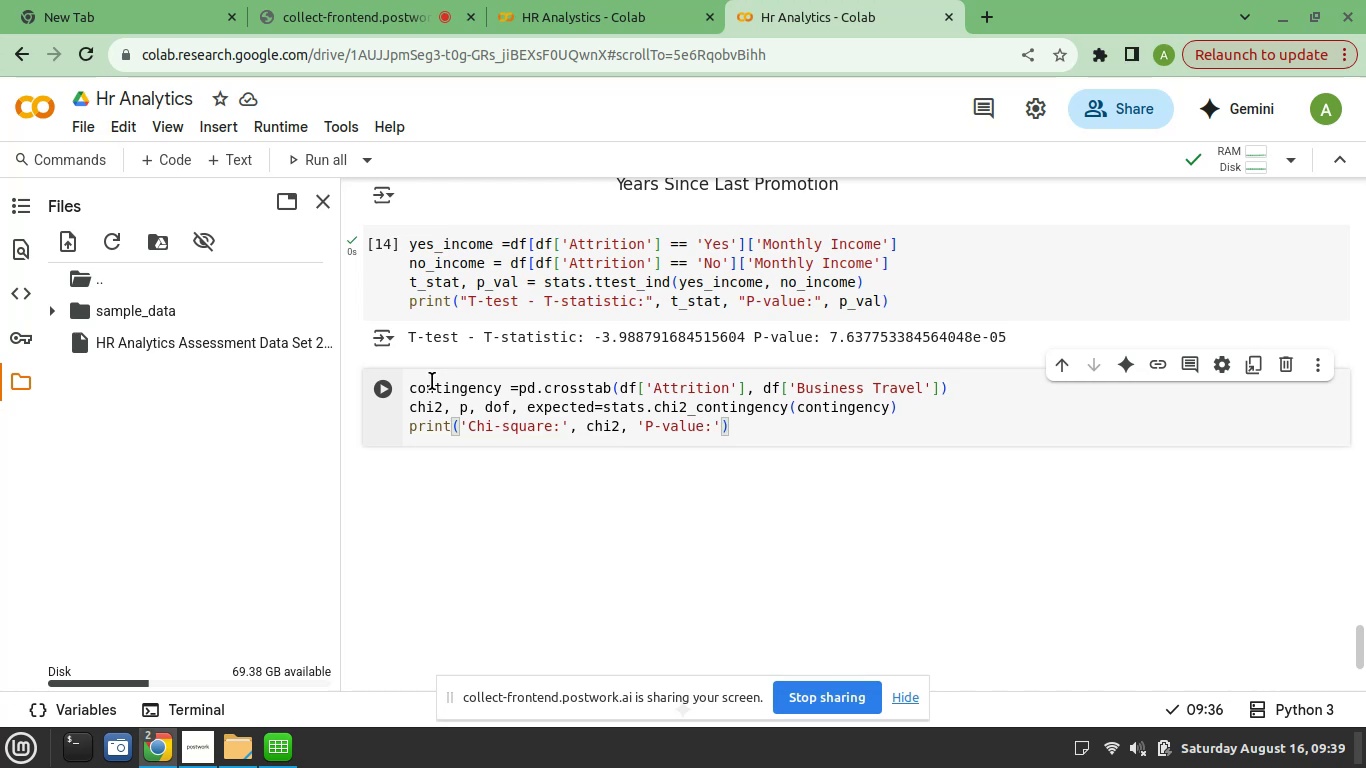 
key(ArrowRight)
 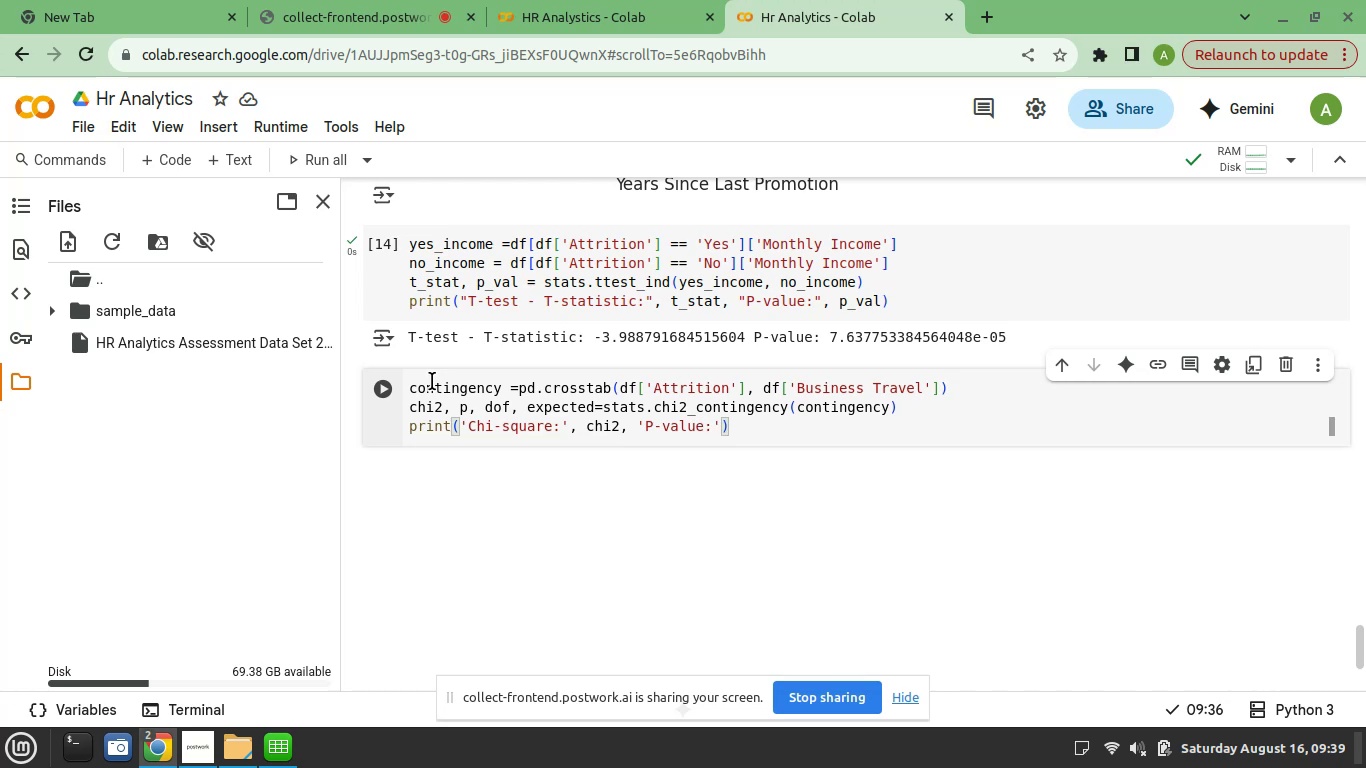 
key(Comma)
 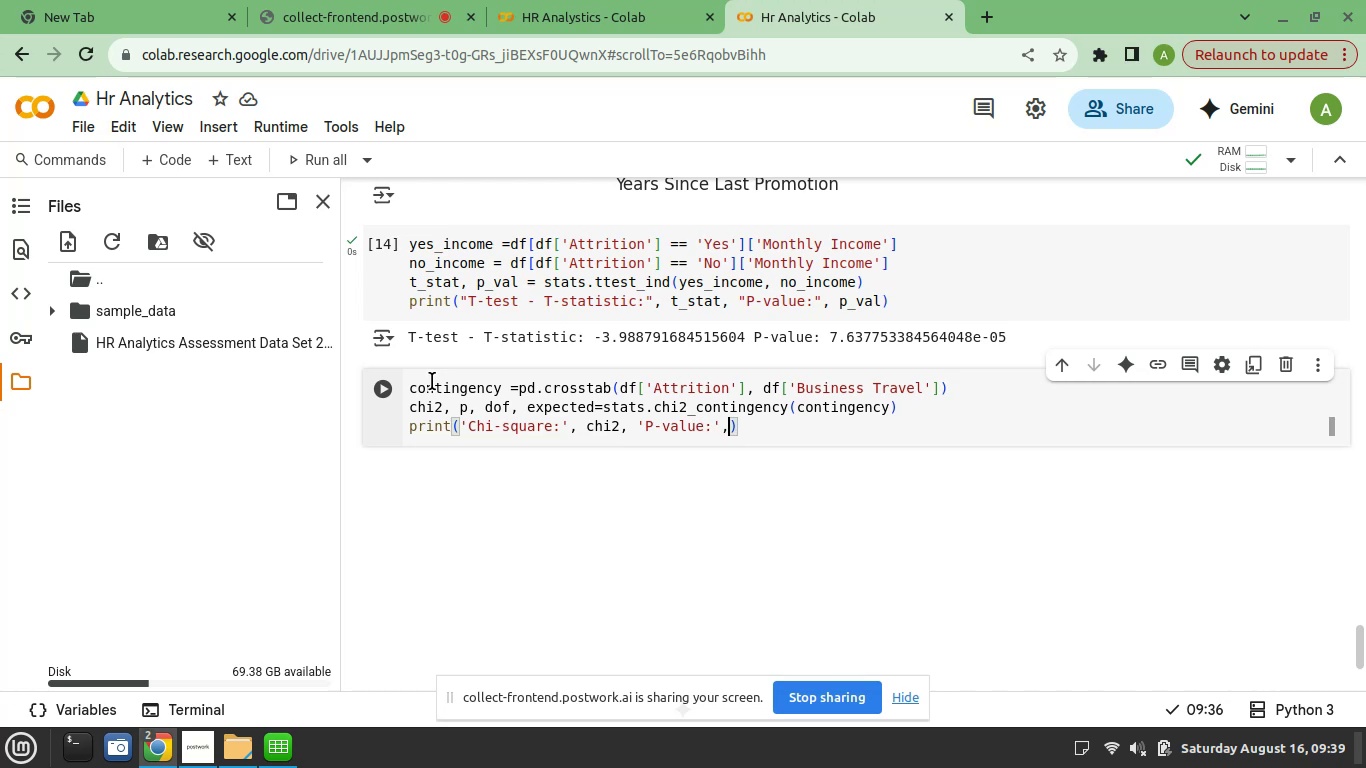 
key(Space)
 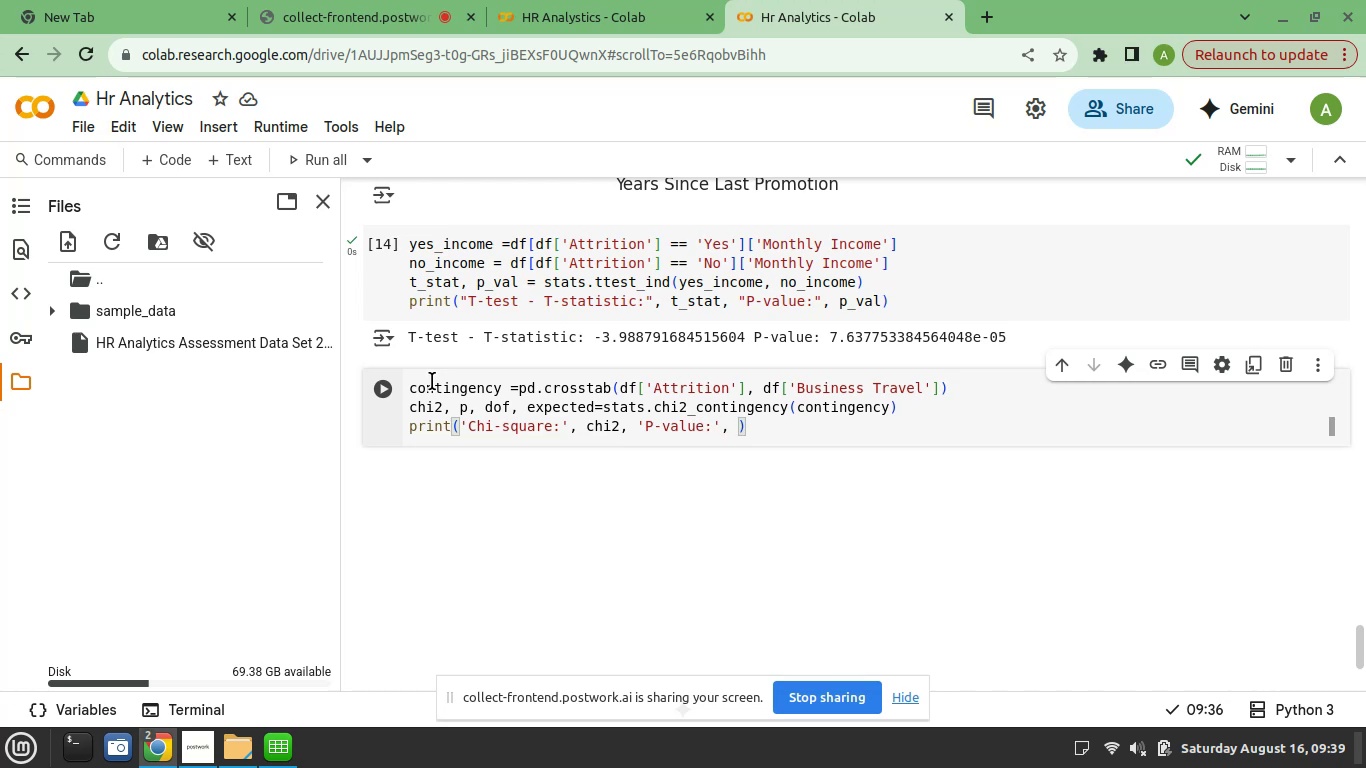 
key(P)
 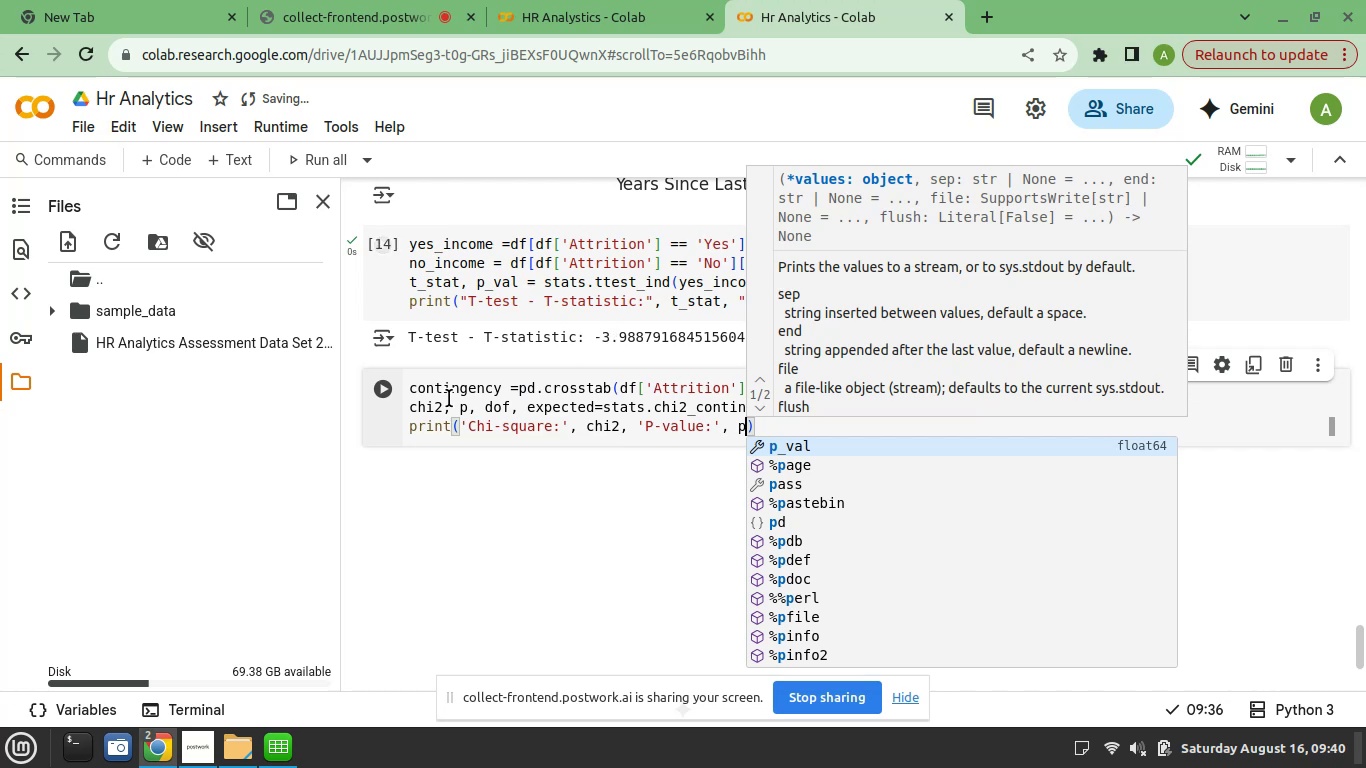 
left_click([380, 395])
 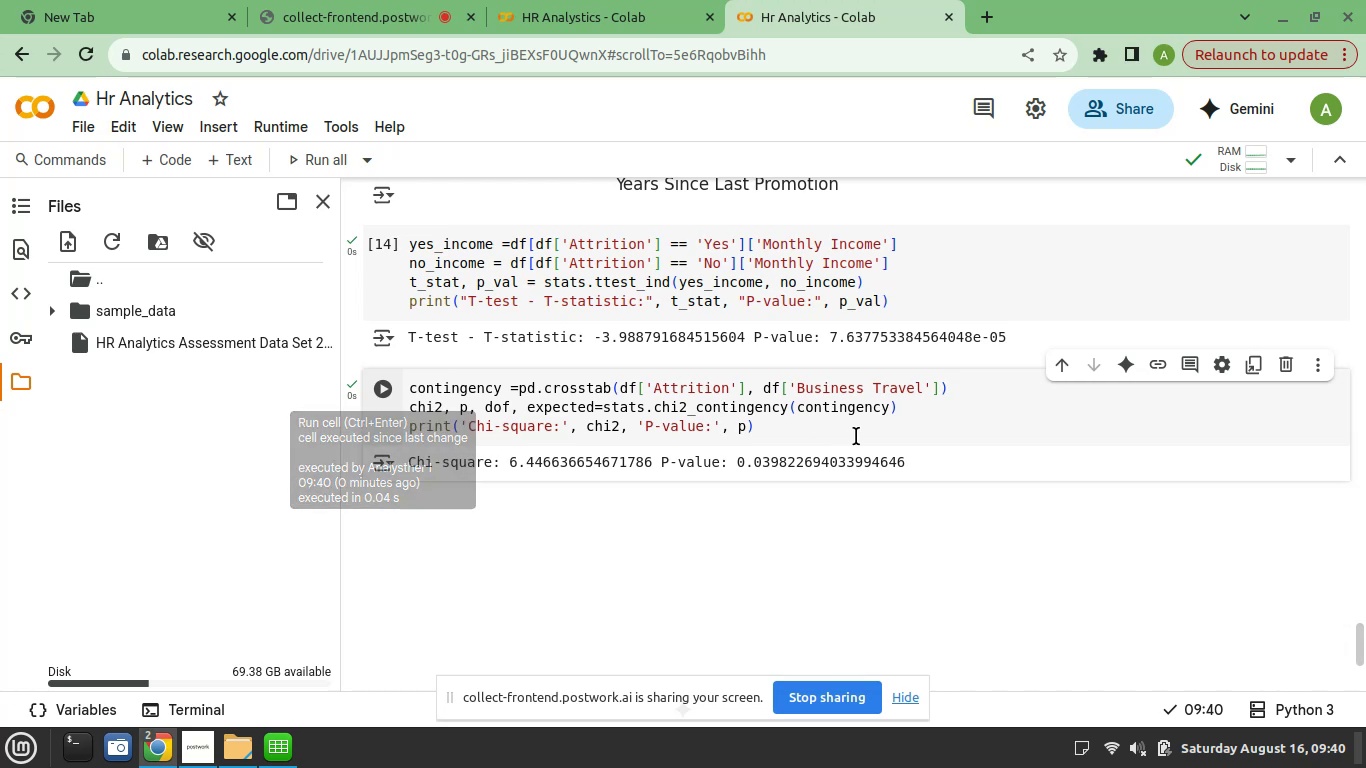 
wait(18.87)
 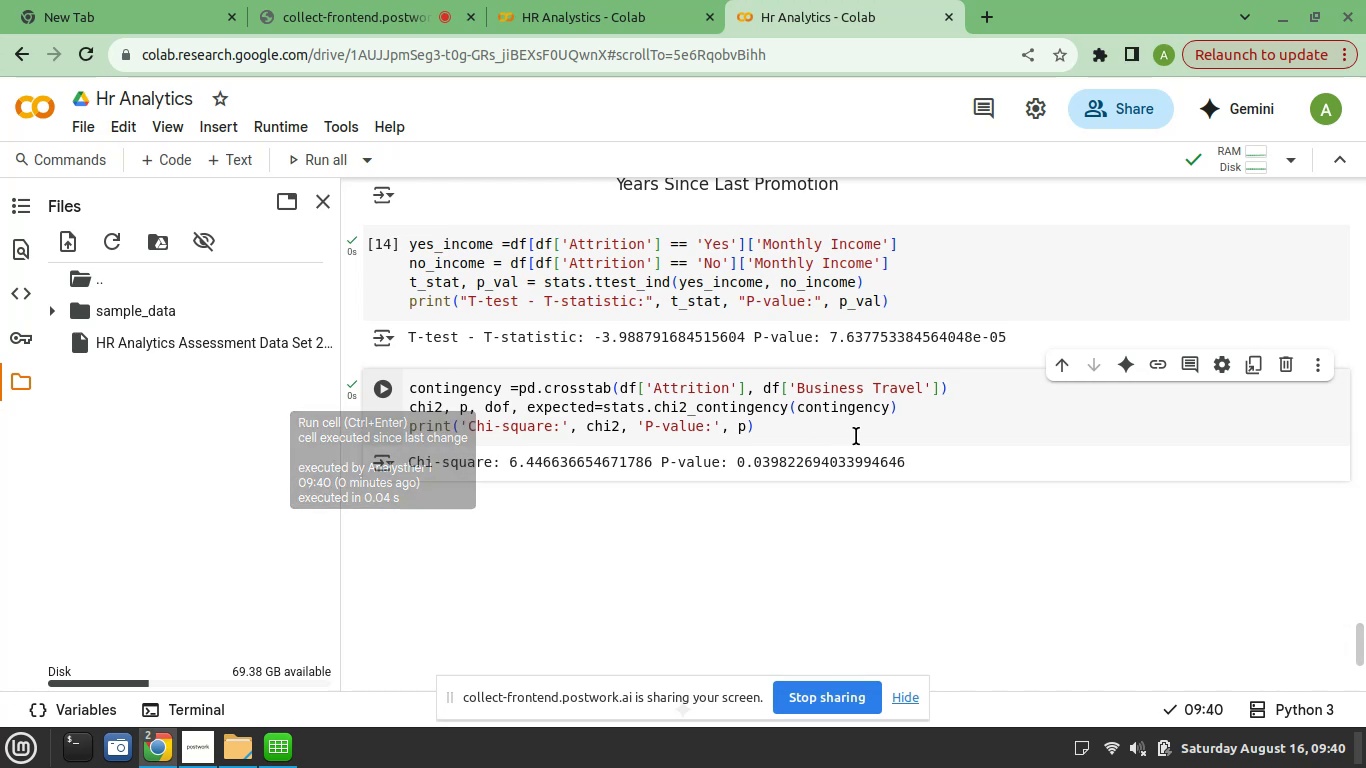 
mouse_move([836, 473])
 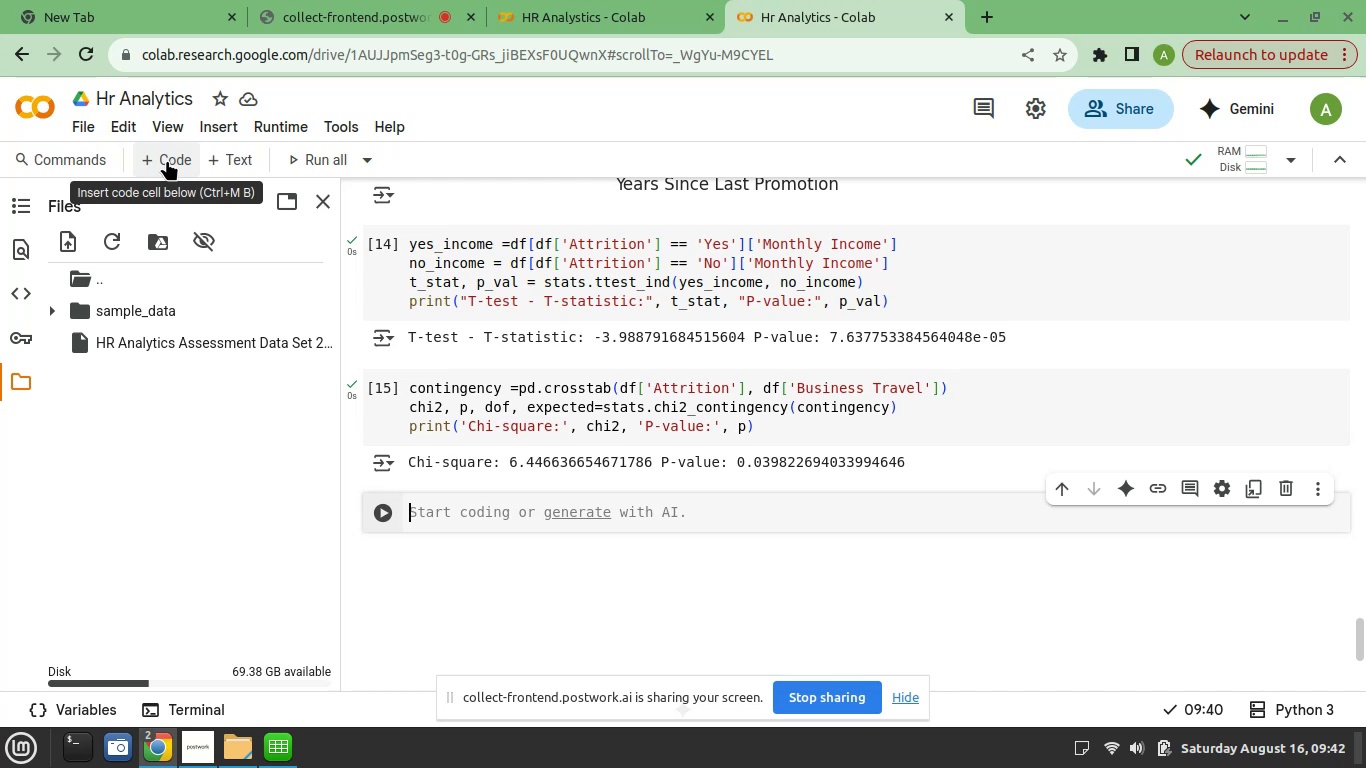 
wait(135.65)
 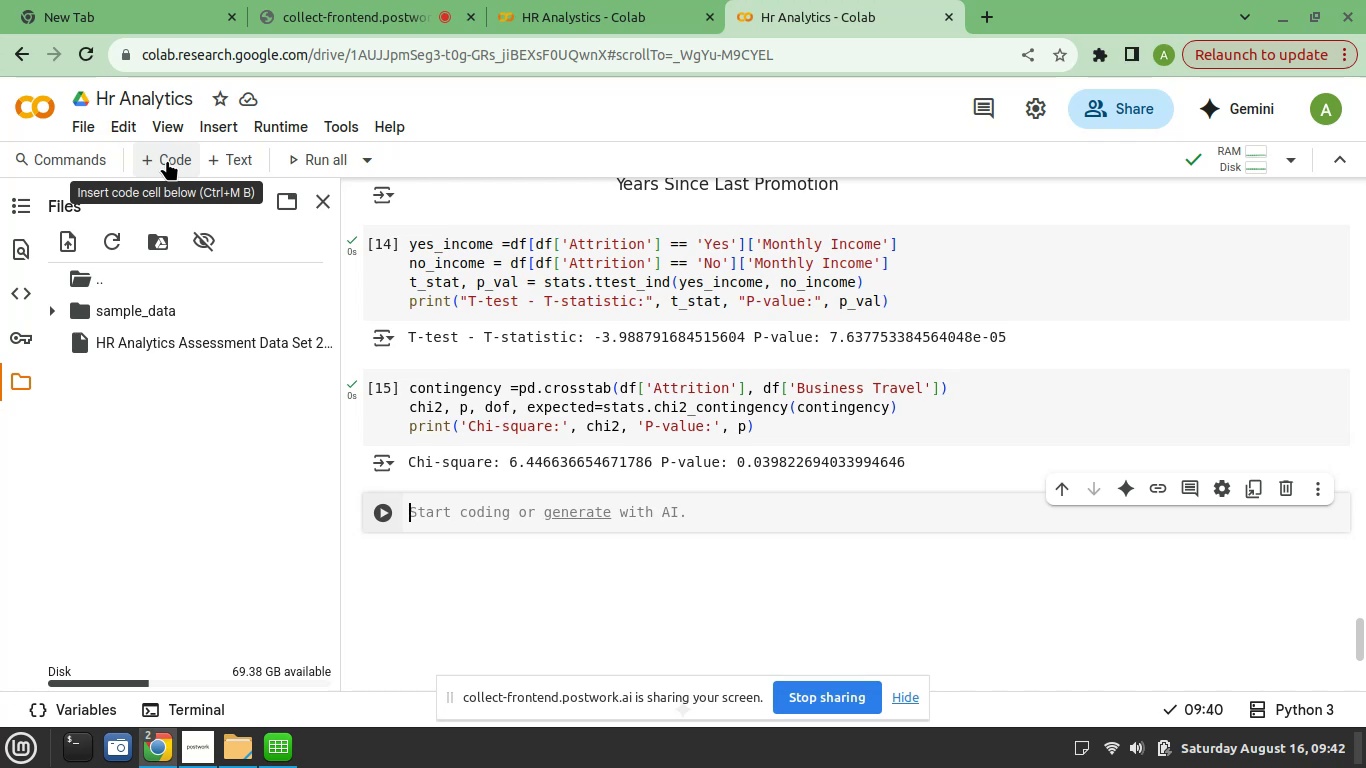 
type(anova)
 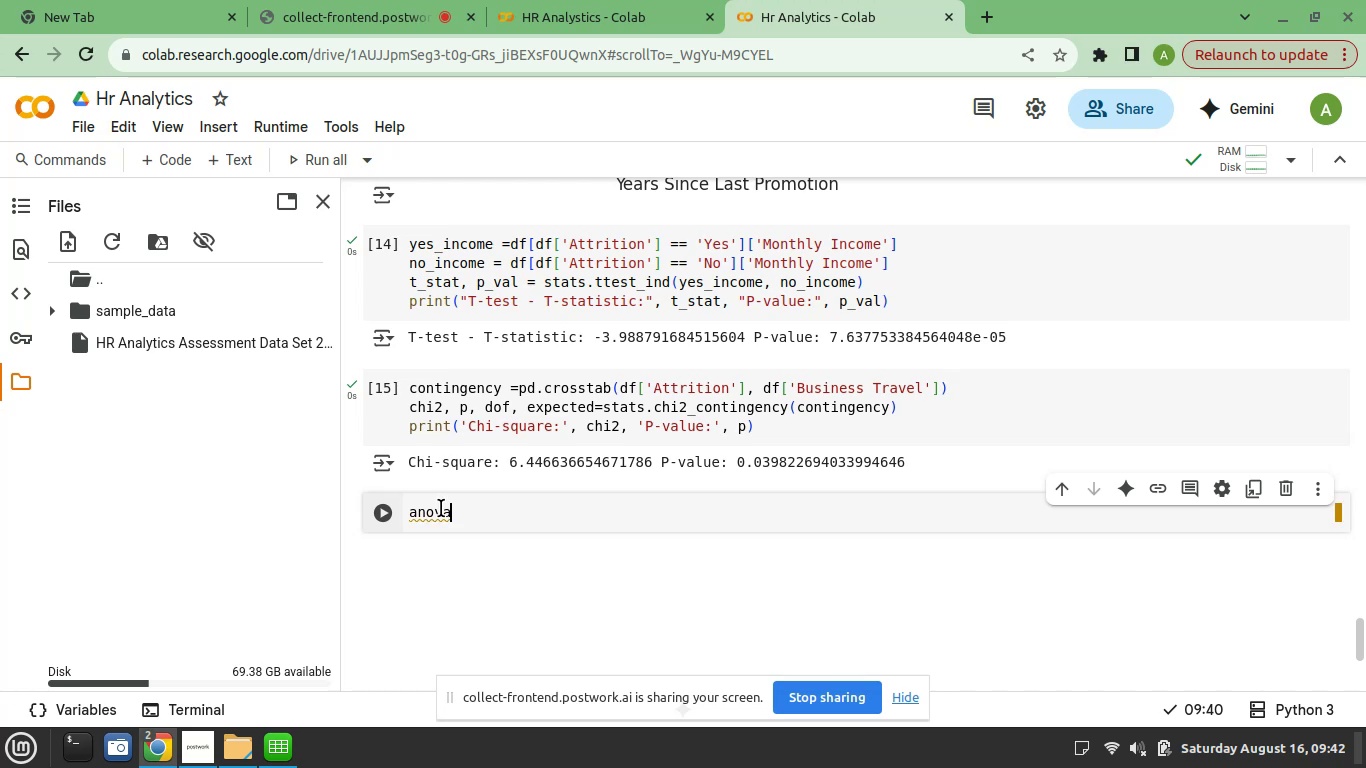 
type(_res =stats)
 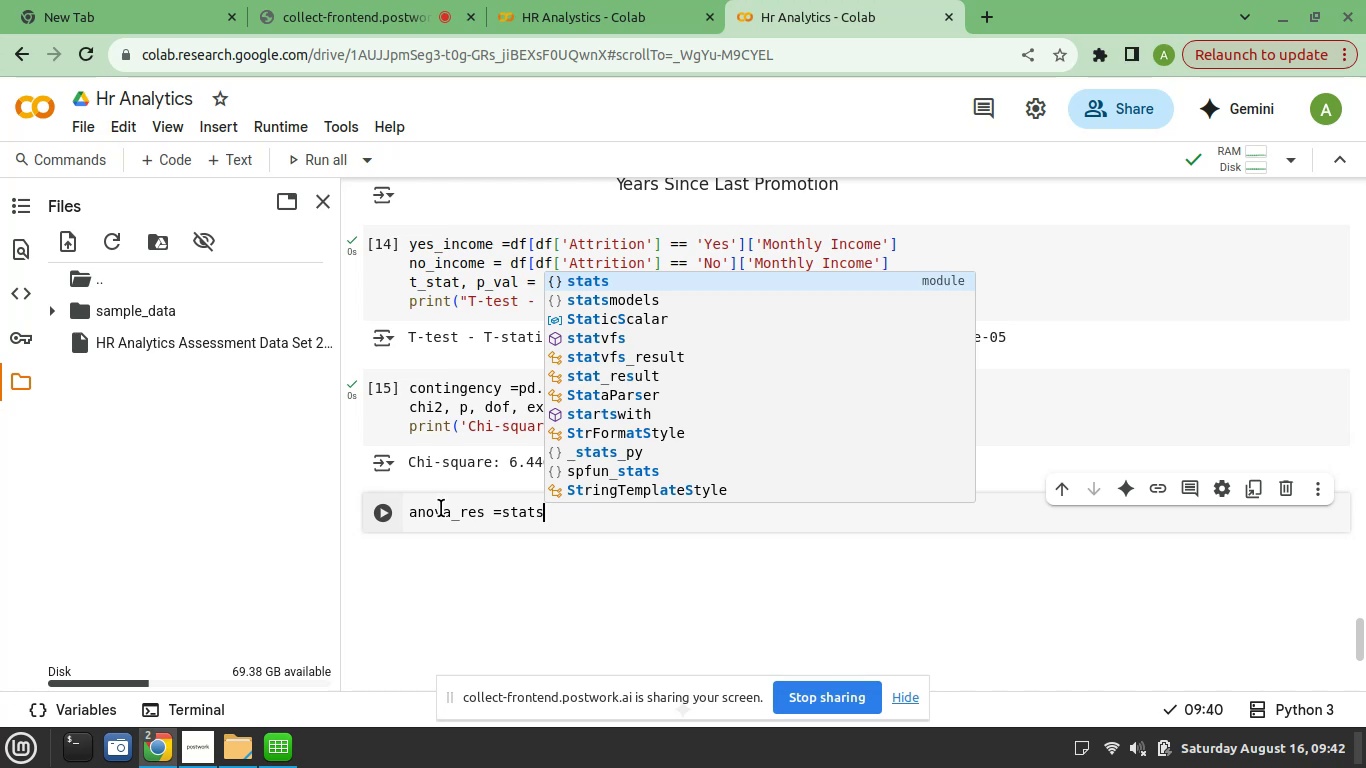 
key(Period)
 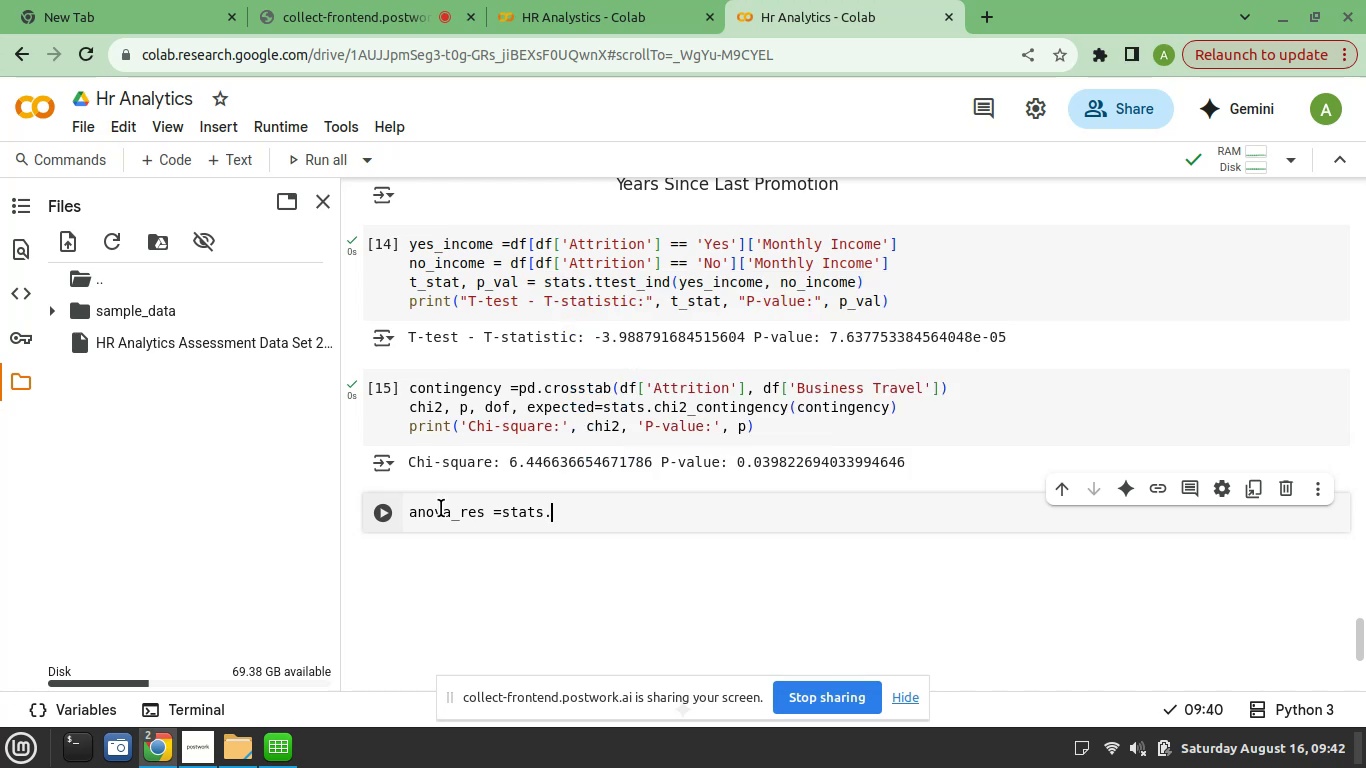 
key(F)
 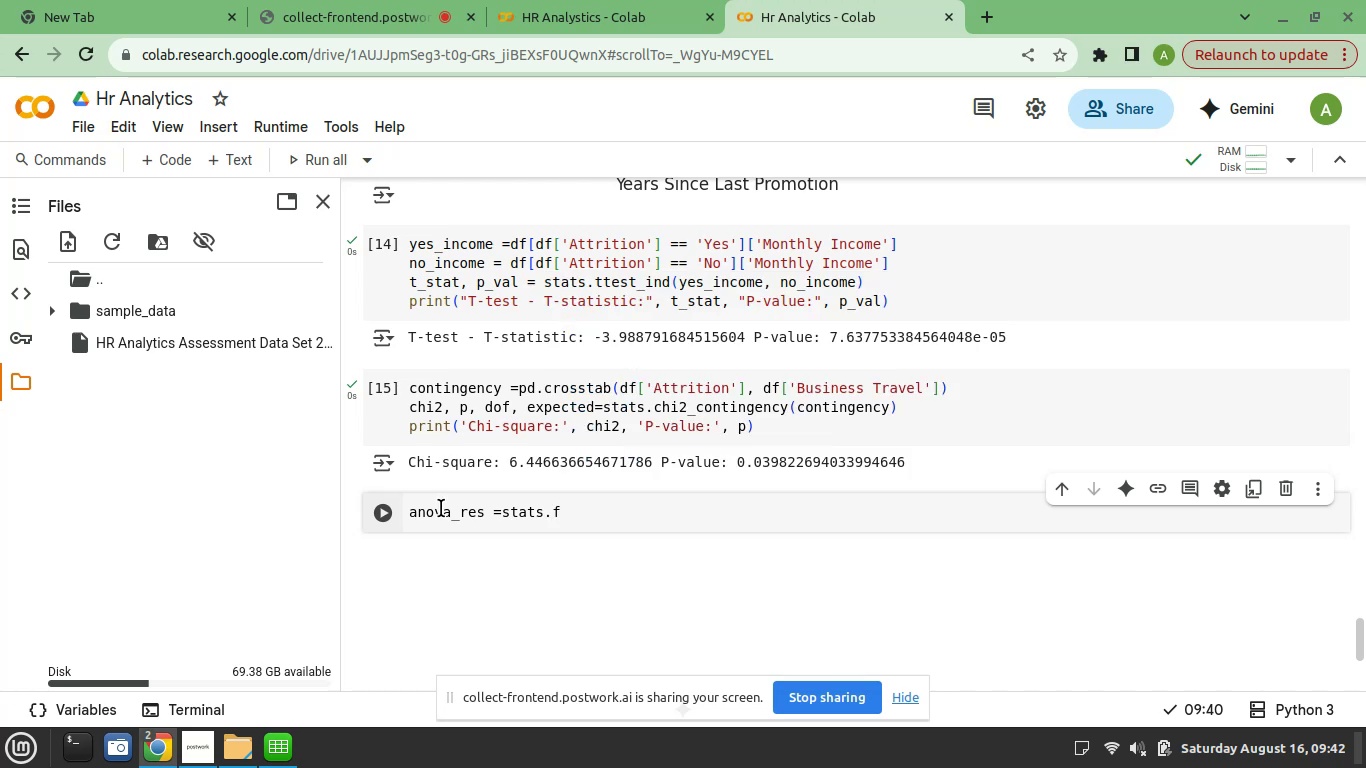 
type(_oneway)
 